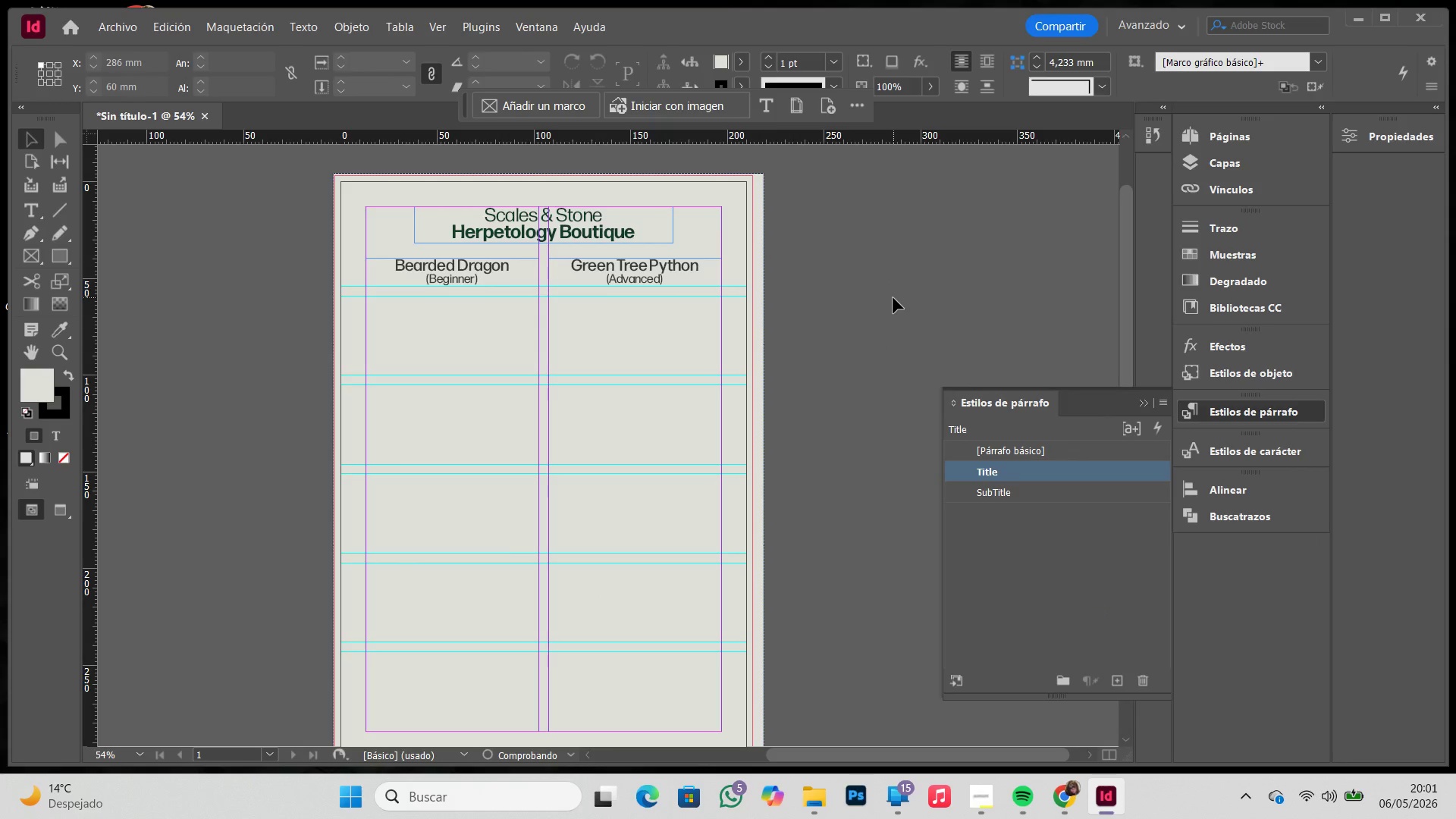 
type(ww)
 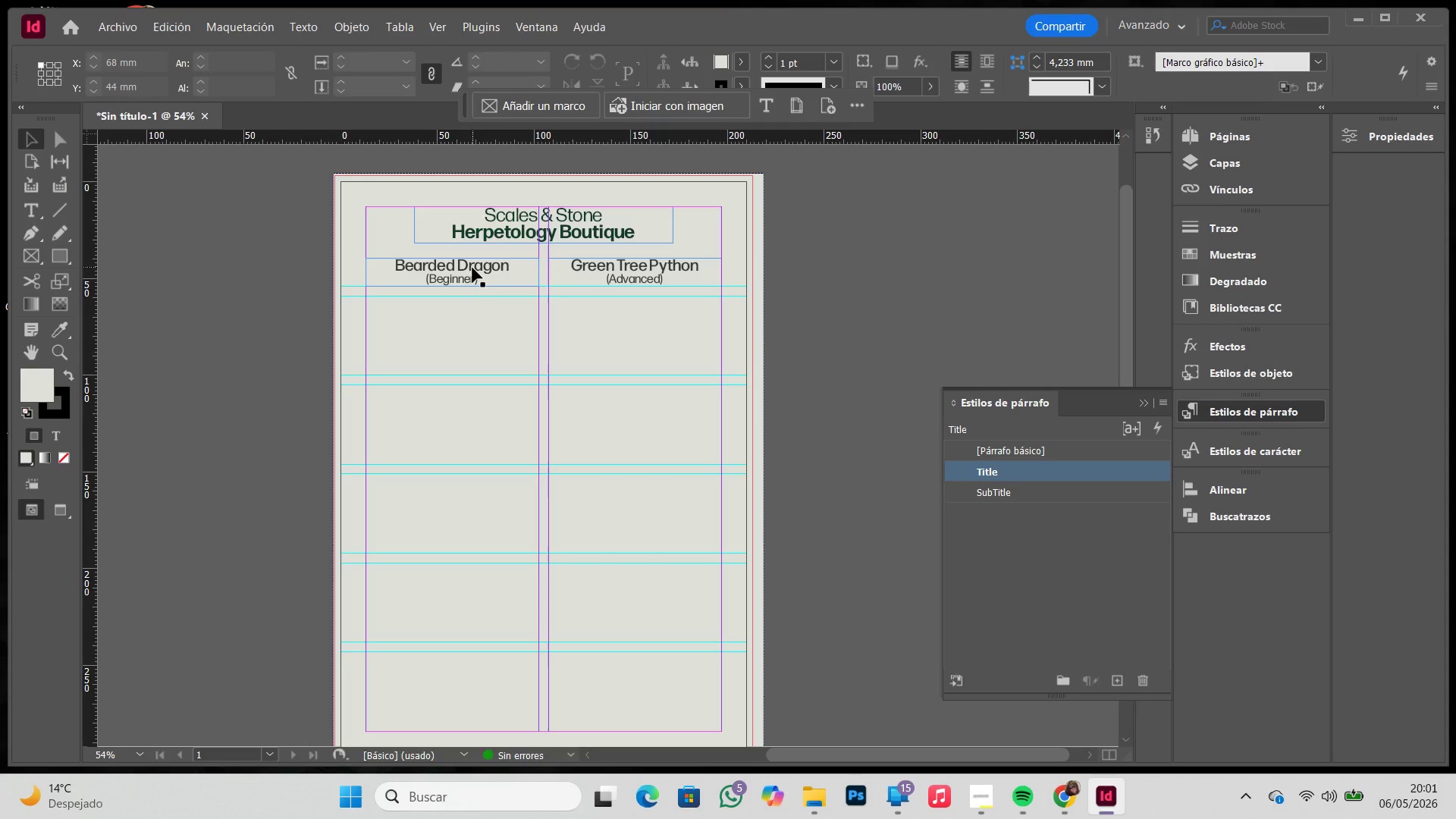 
left_click([472, 268])
 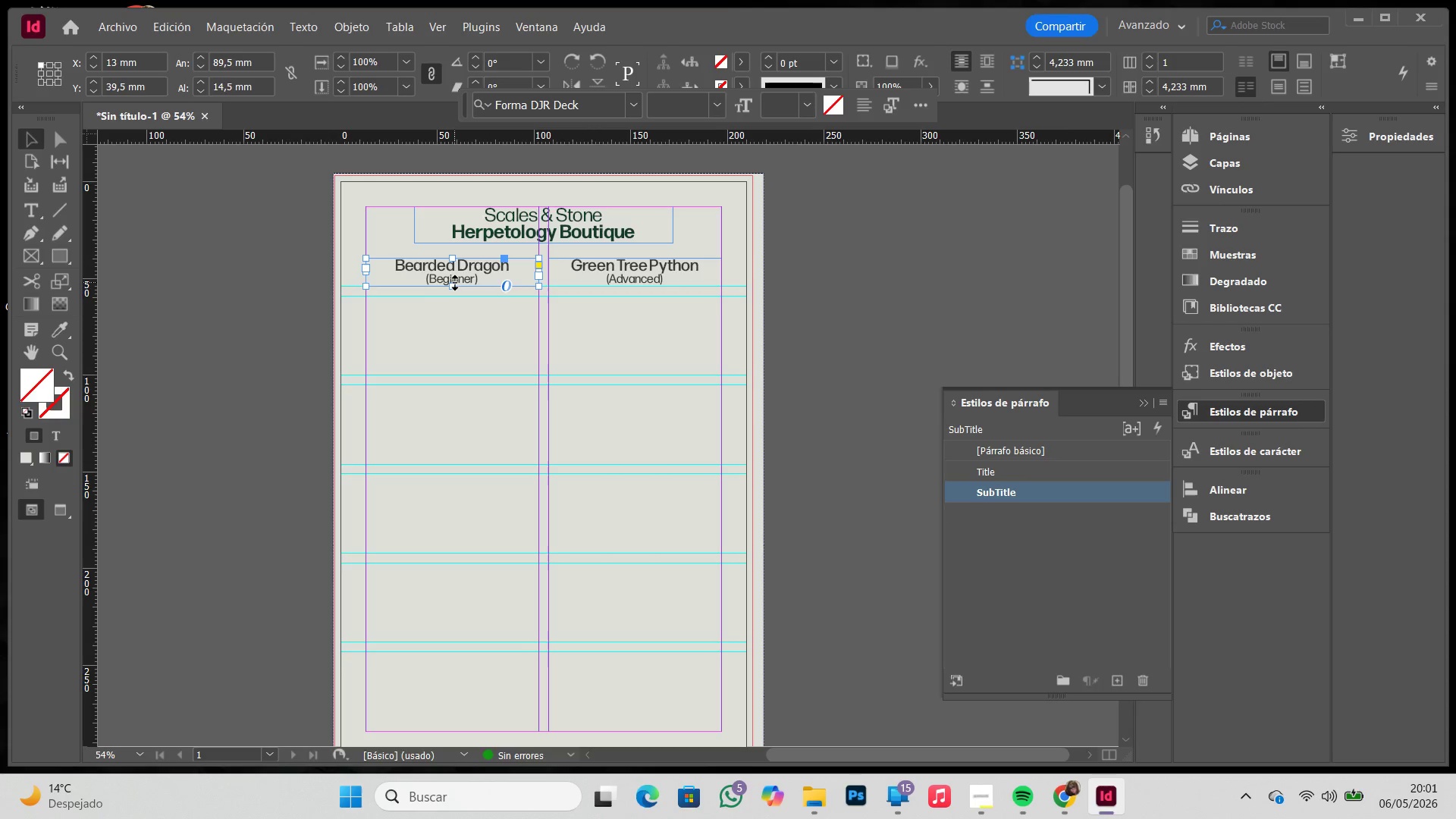 
double_click([455, 283])
 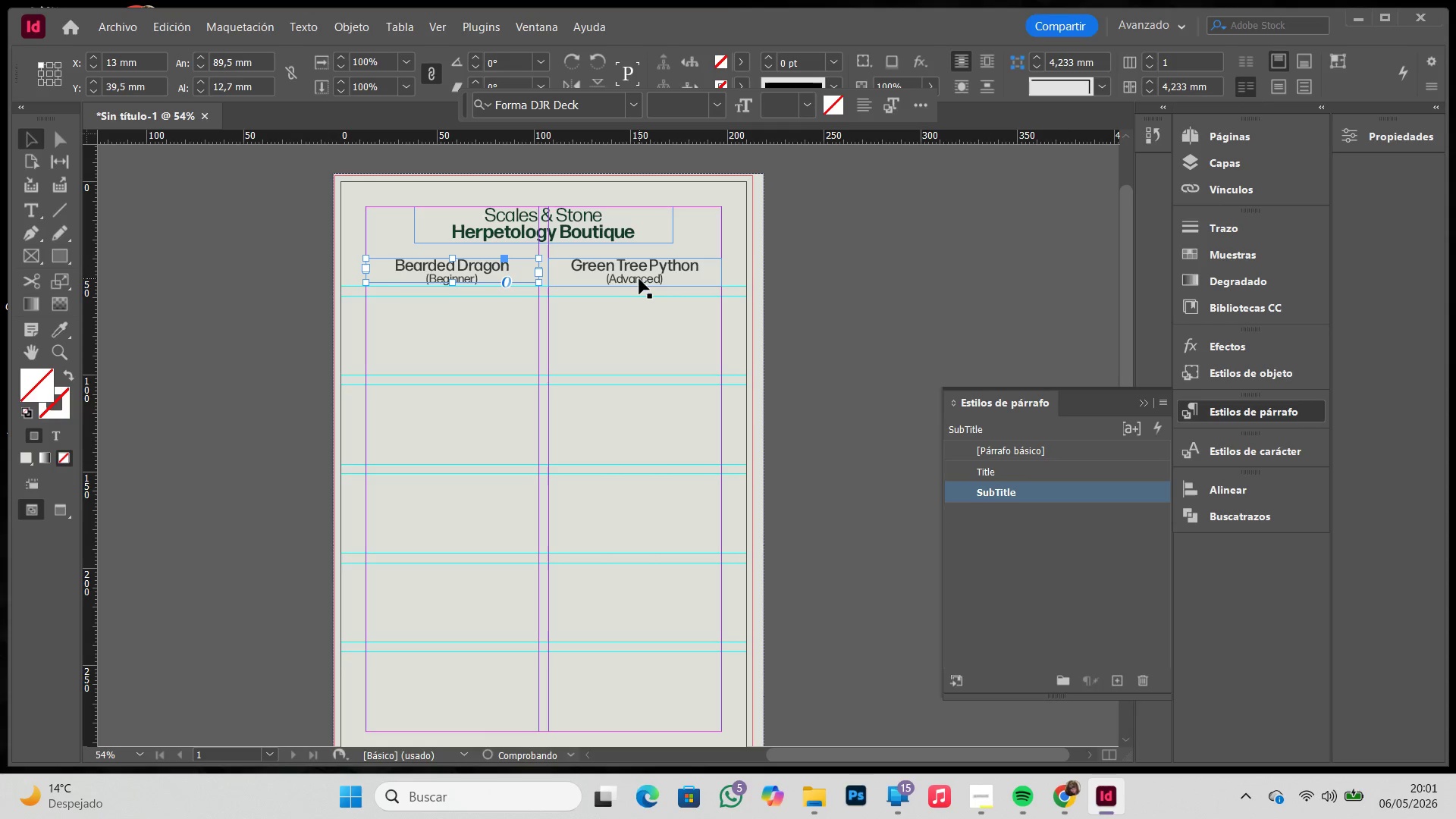 
left_click([640, 279])
 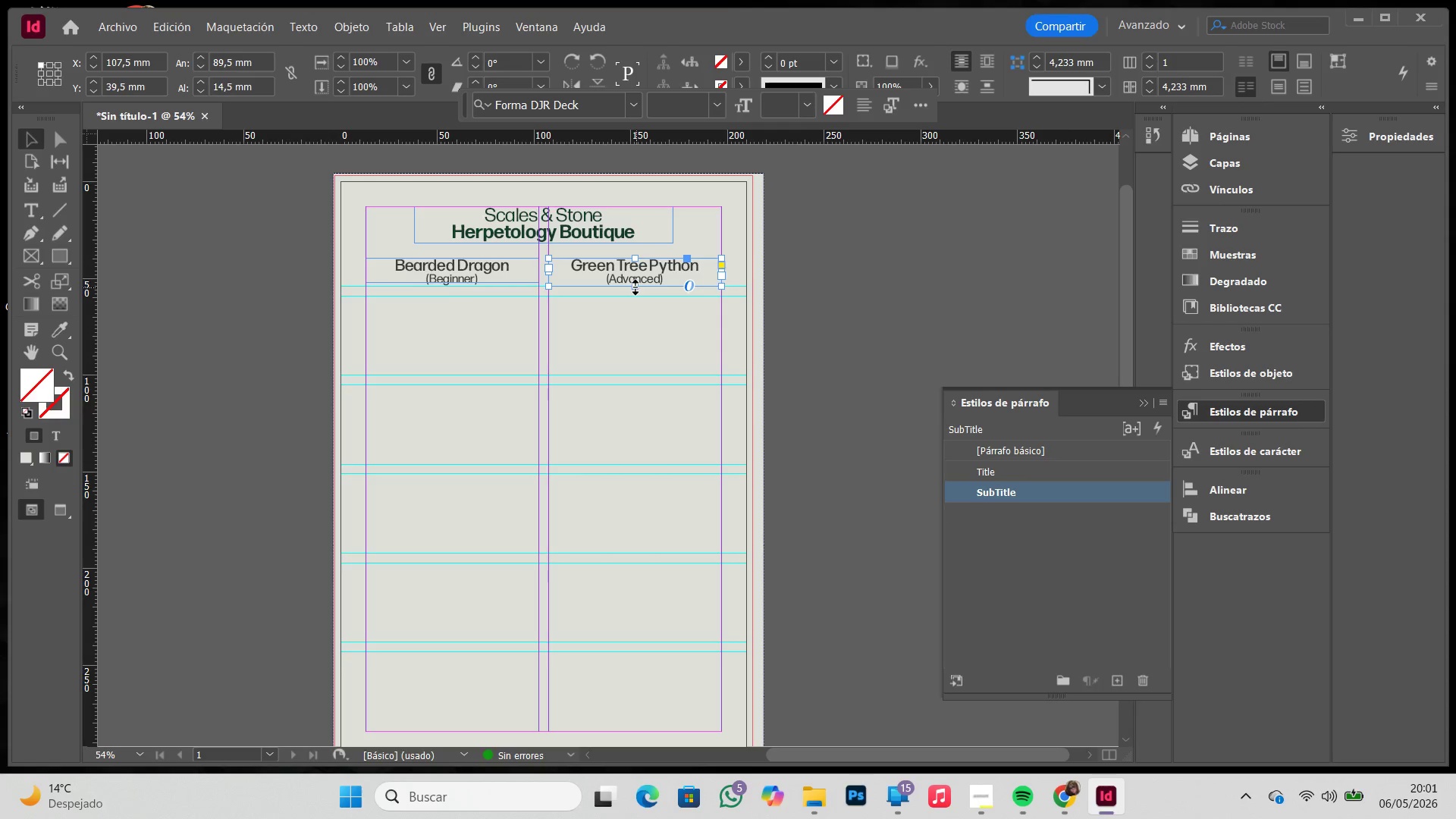 
double_click([635, 287])
 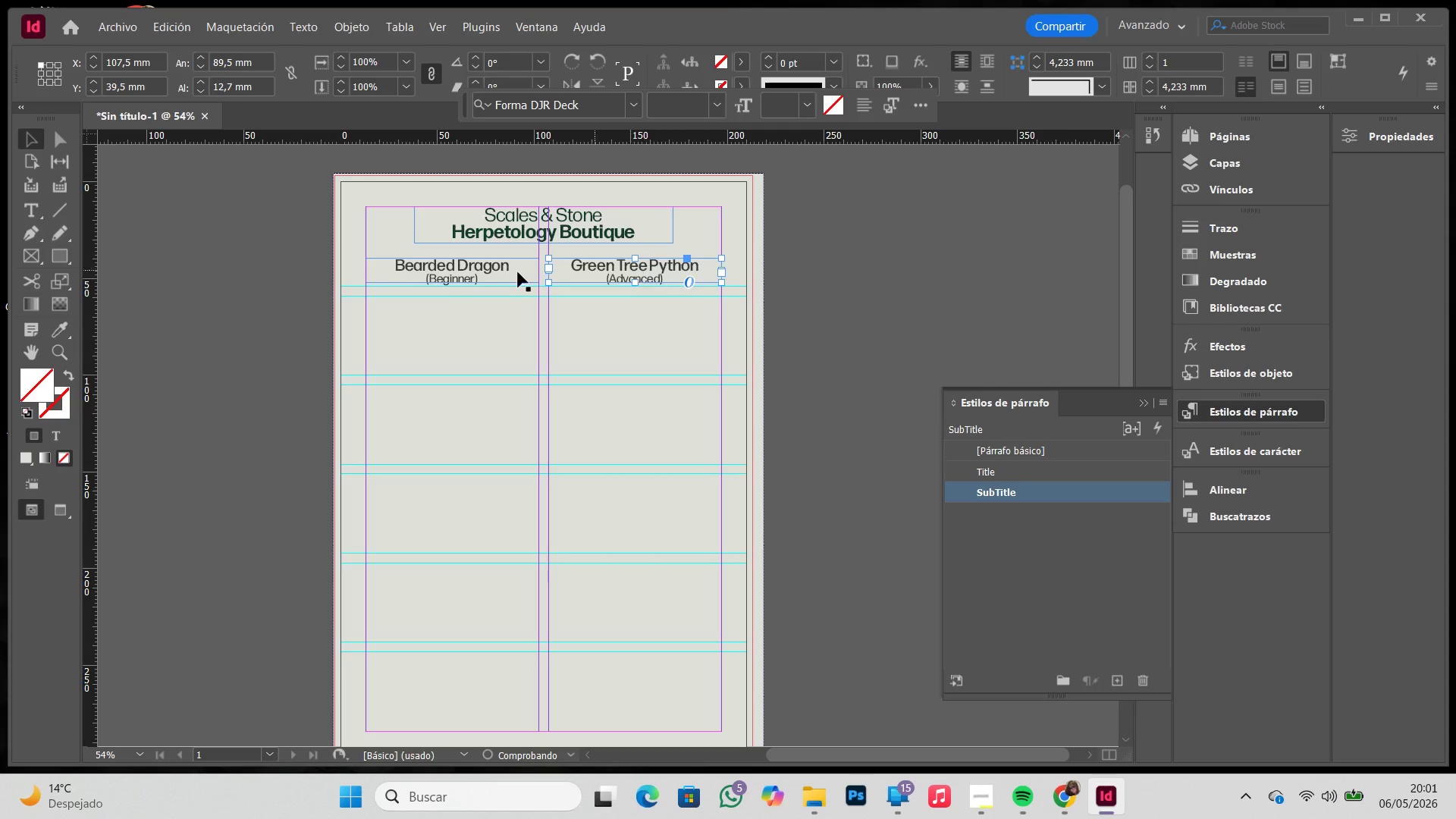 
hold_key(key=ShiftLeft, duration=0.42)
left_click([509, 272])
 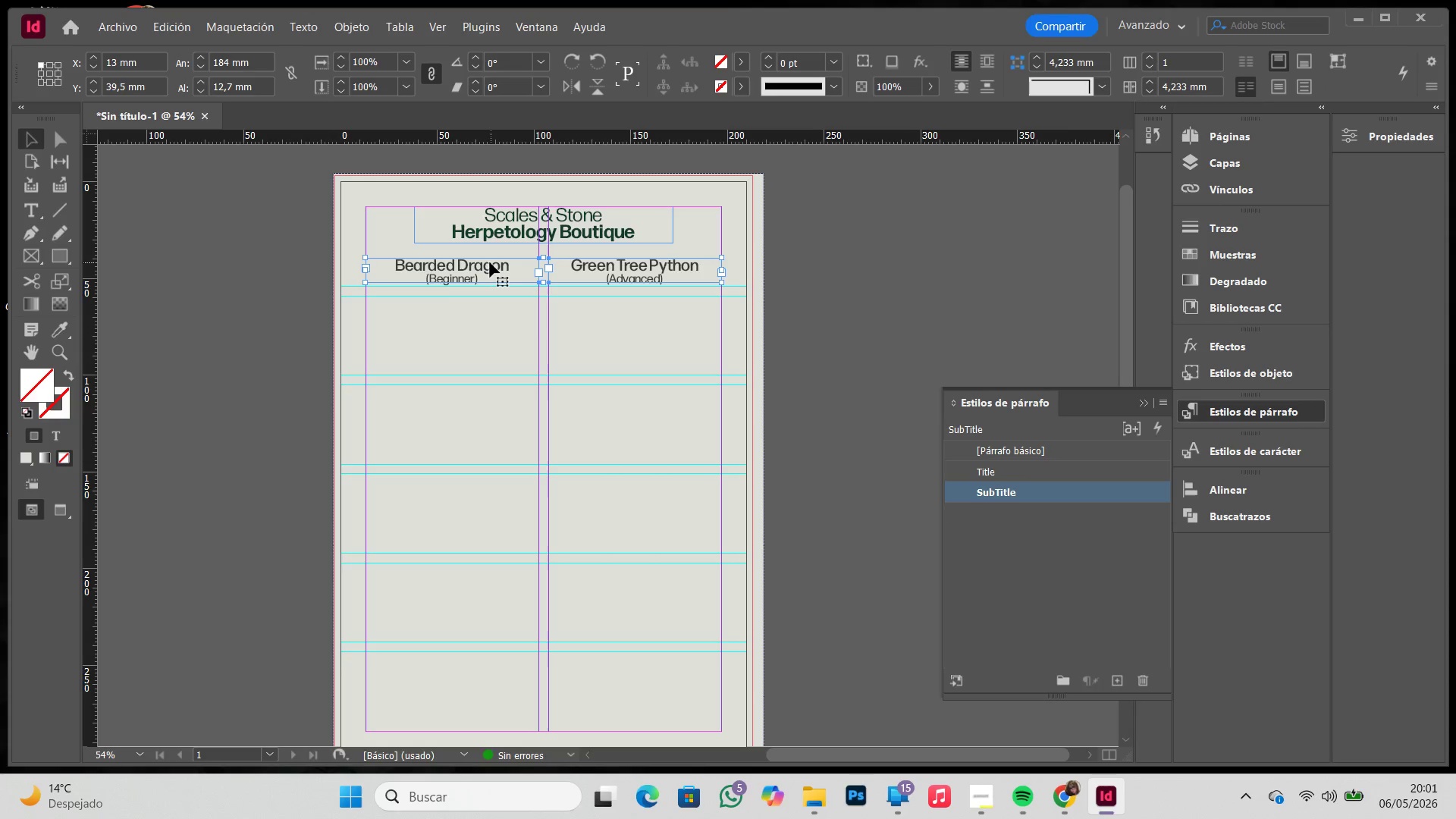 
left_click_drag(start_coordinate=[490, 262], to_coordinate=[490, 266])
 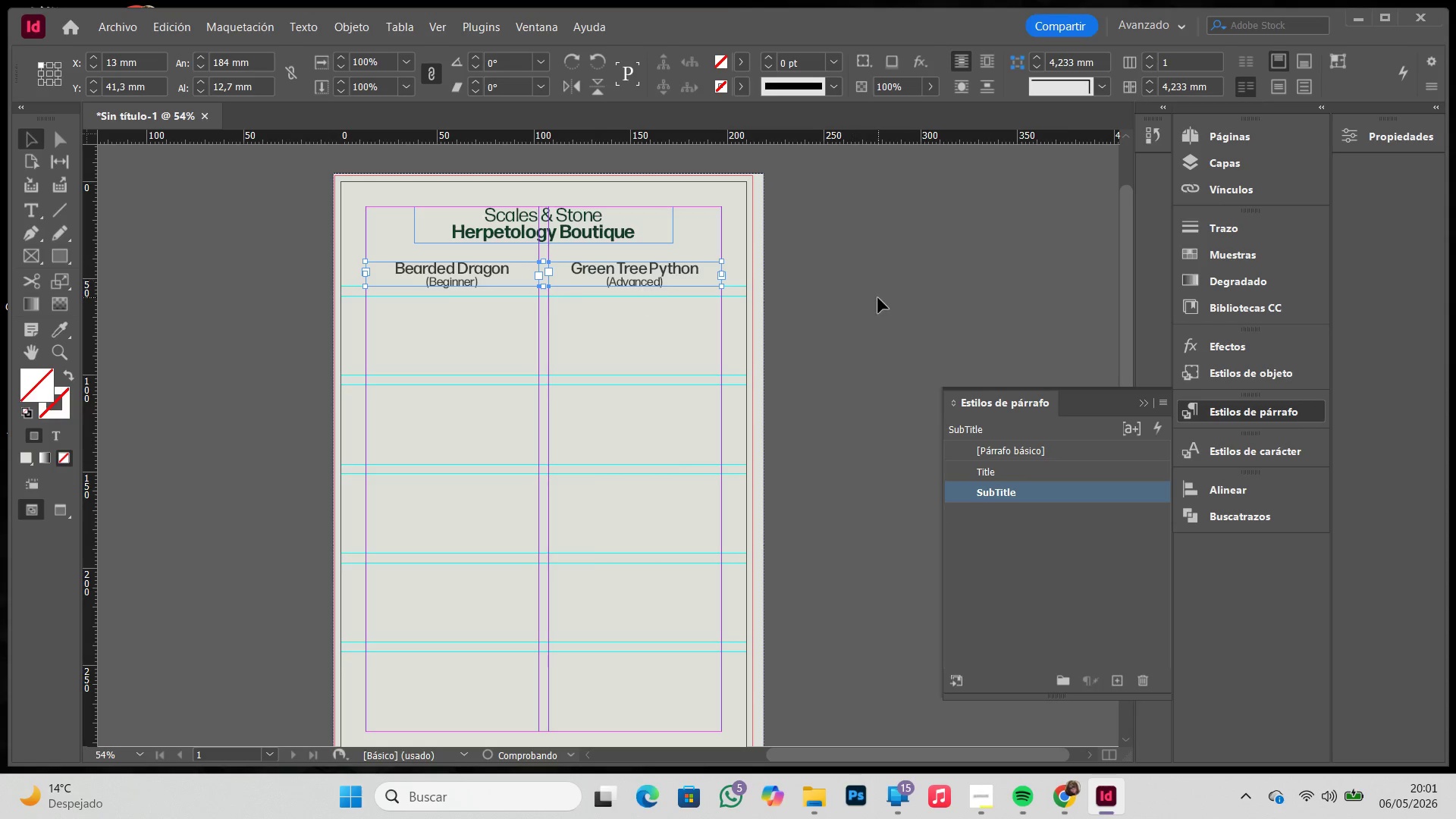 
left_click([878, 298])
 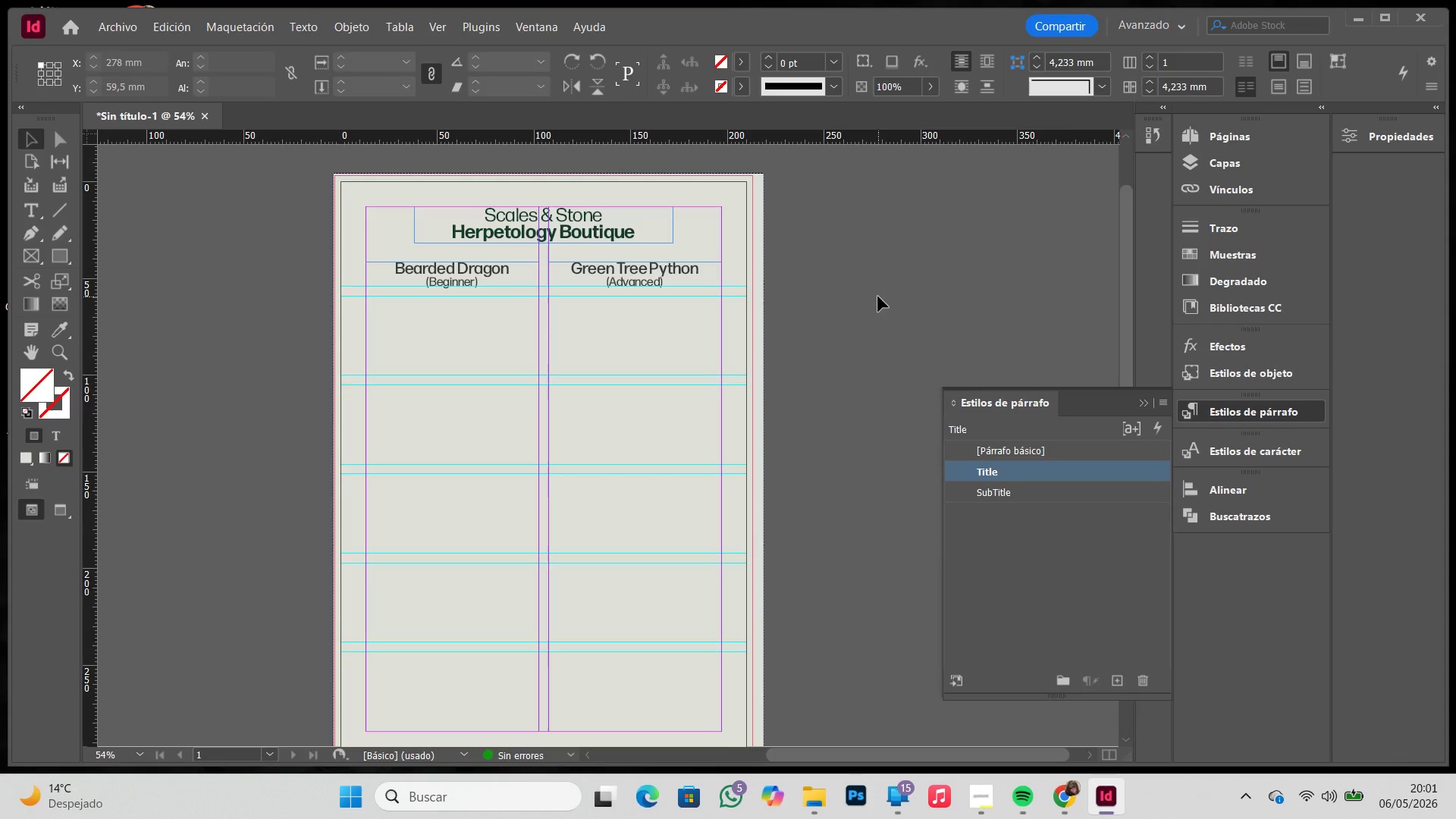 
type(ww)
 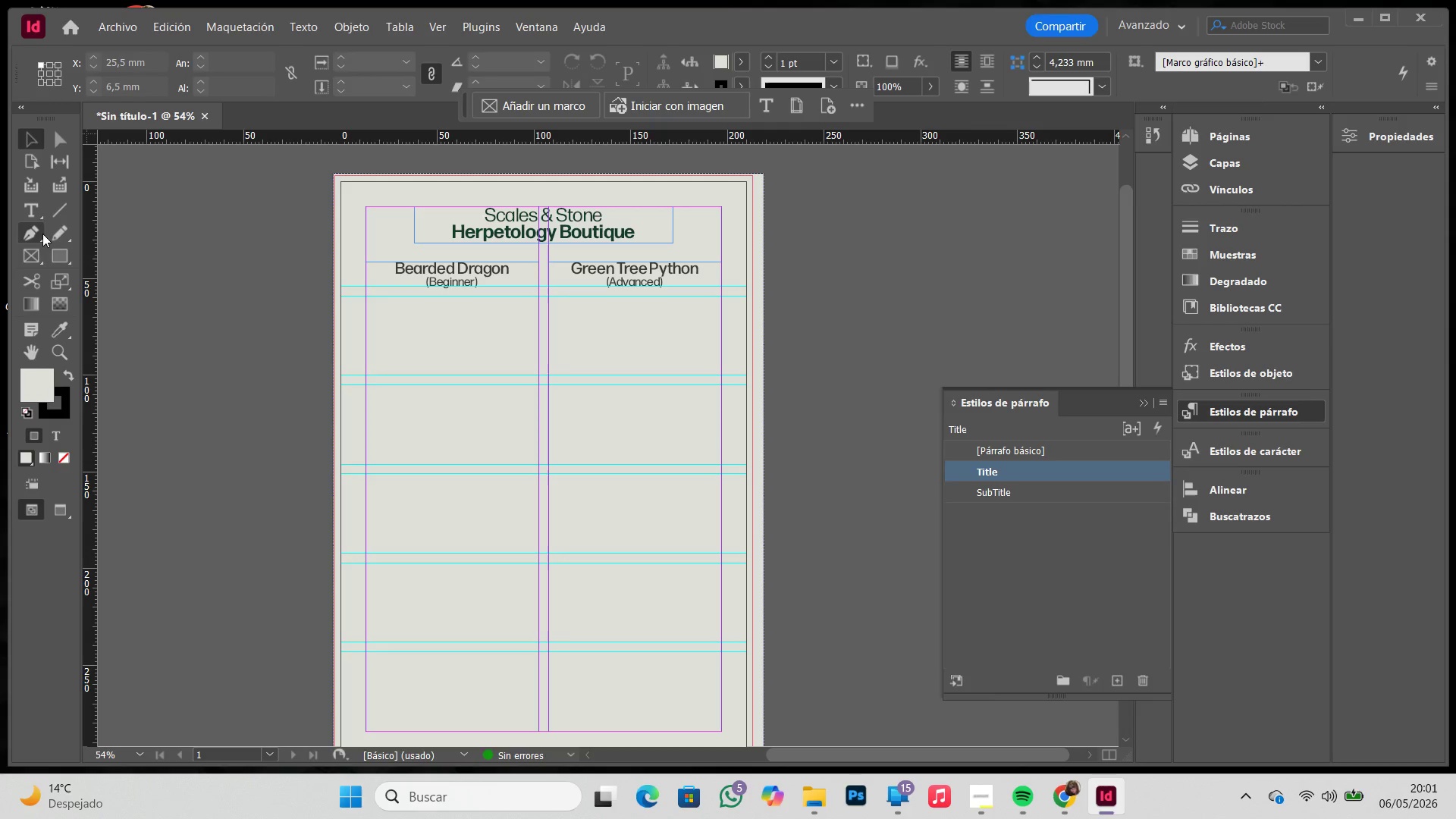 
left_click([34, 247])
 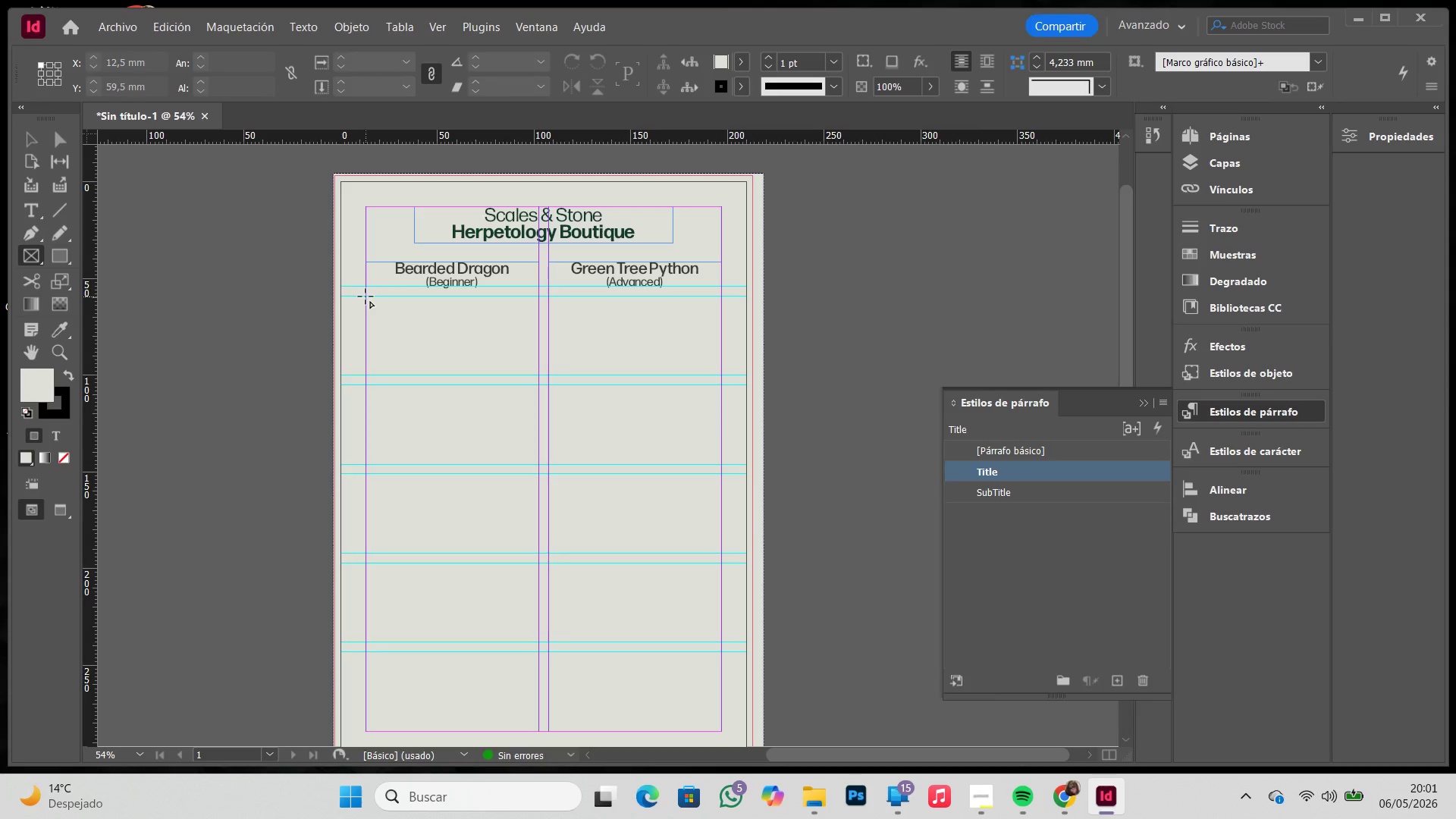 
left_click_drag(start_coordinate=[366, 297], to_coordinate=[537, 466])
 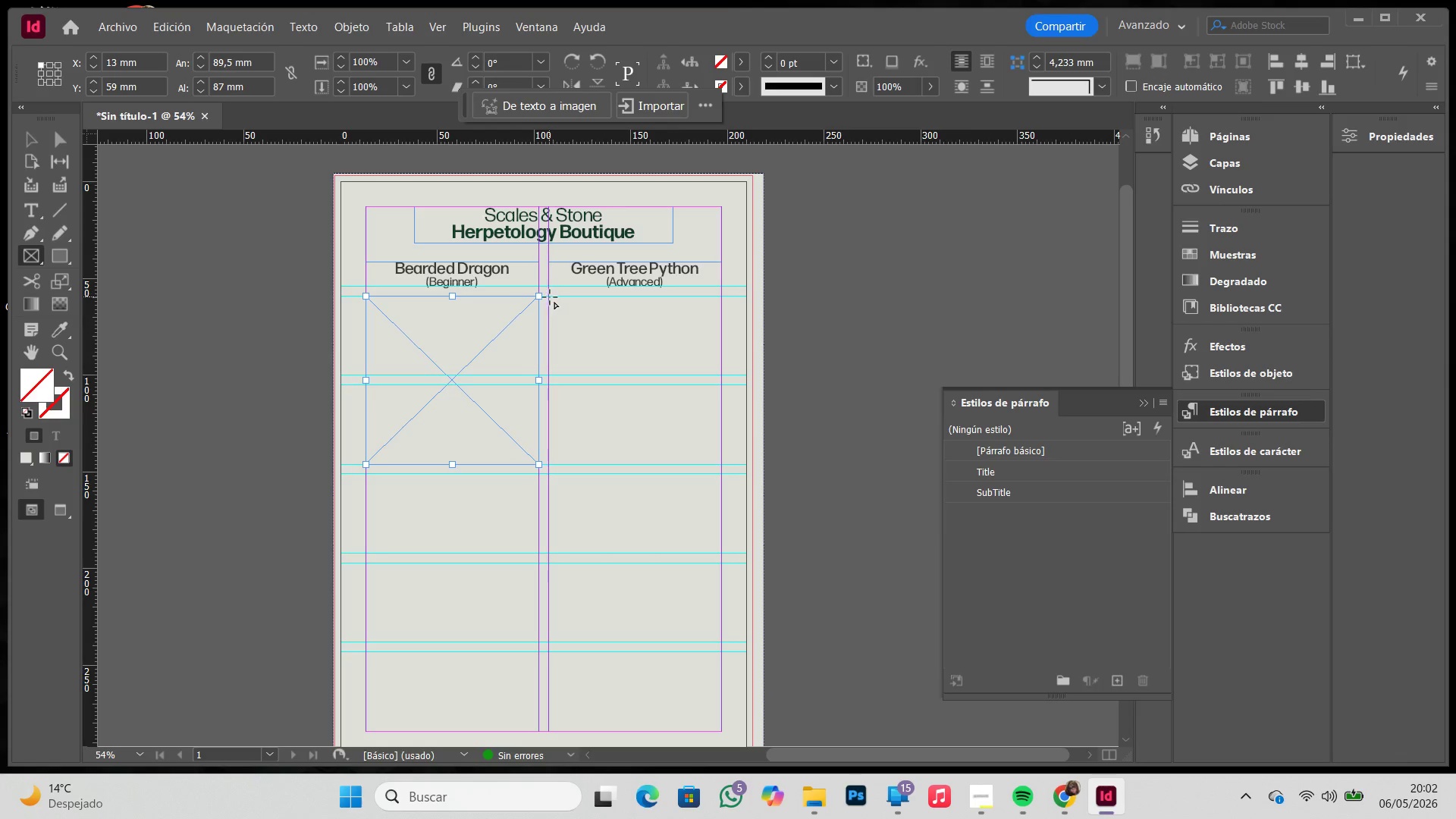 
left_click_drag(start_coordinate=[548, 295], to_coordinate=[722, 461])
 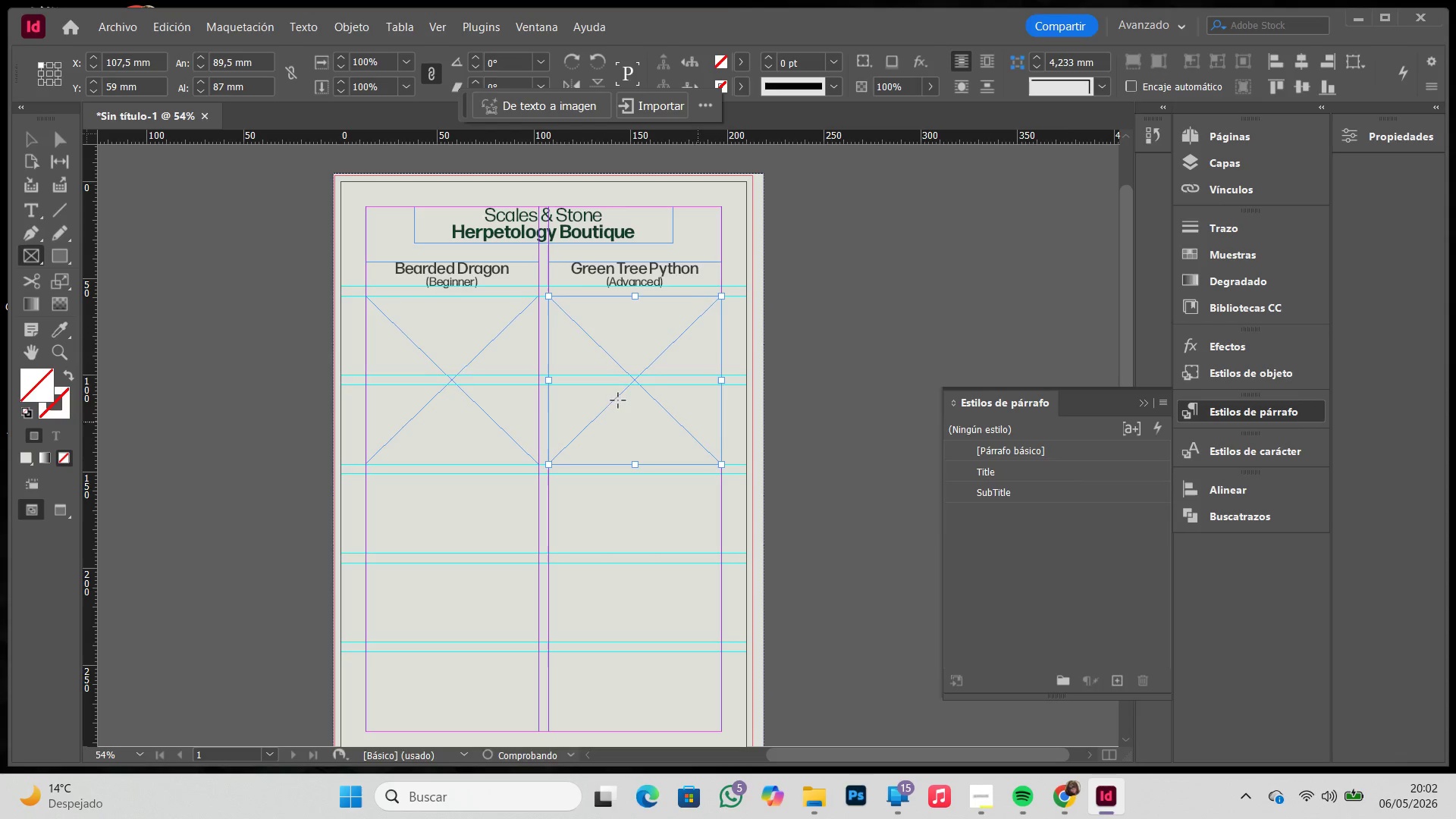 
key(V)
 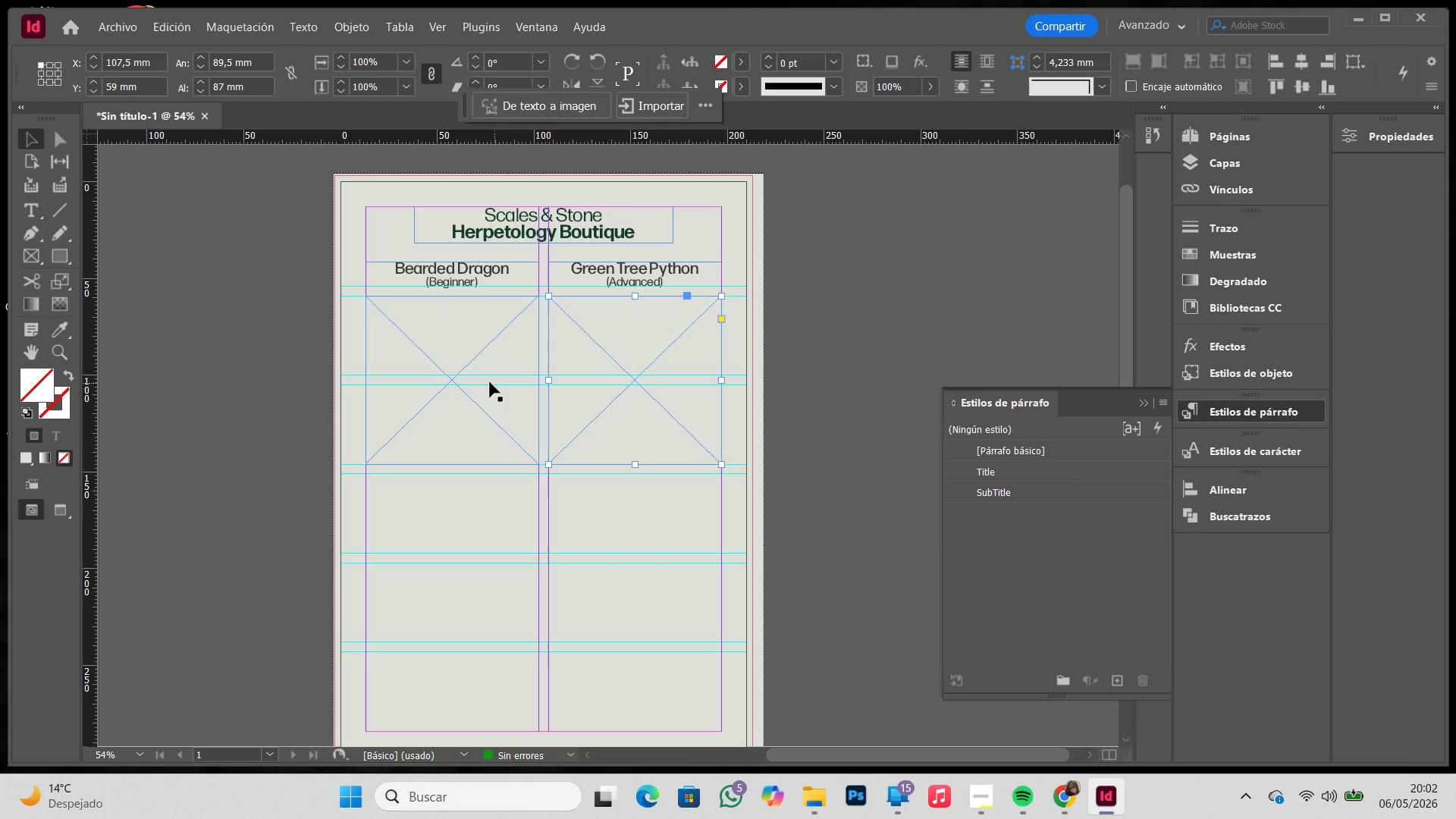 
hold_key(key=ShiftLeft, duration=0.73)
left_click([465, 370])
 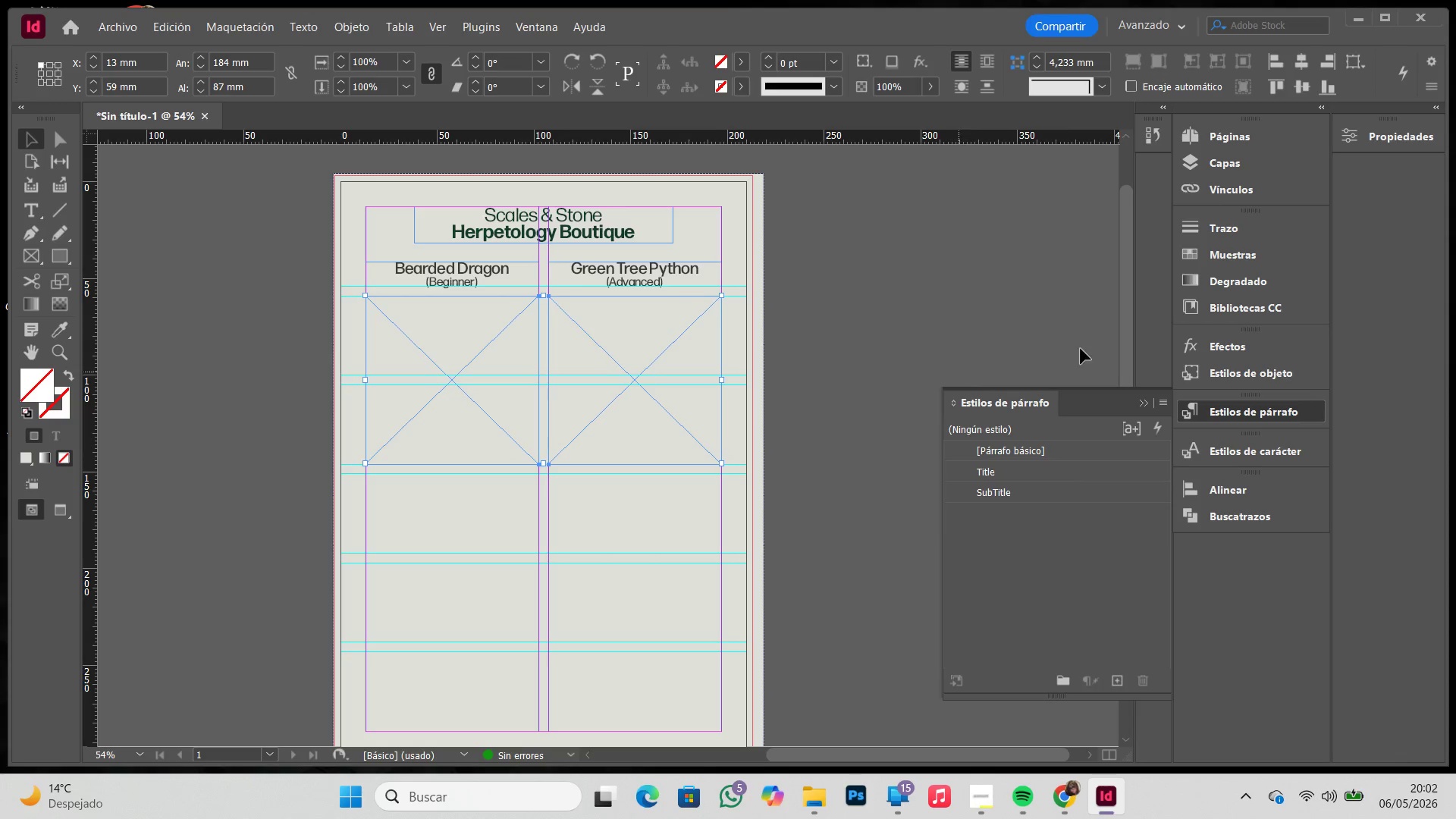 
left_click([1229, 254])
 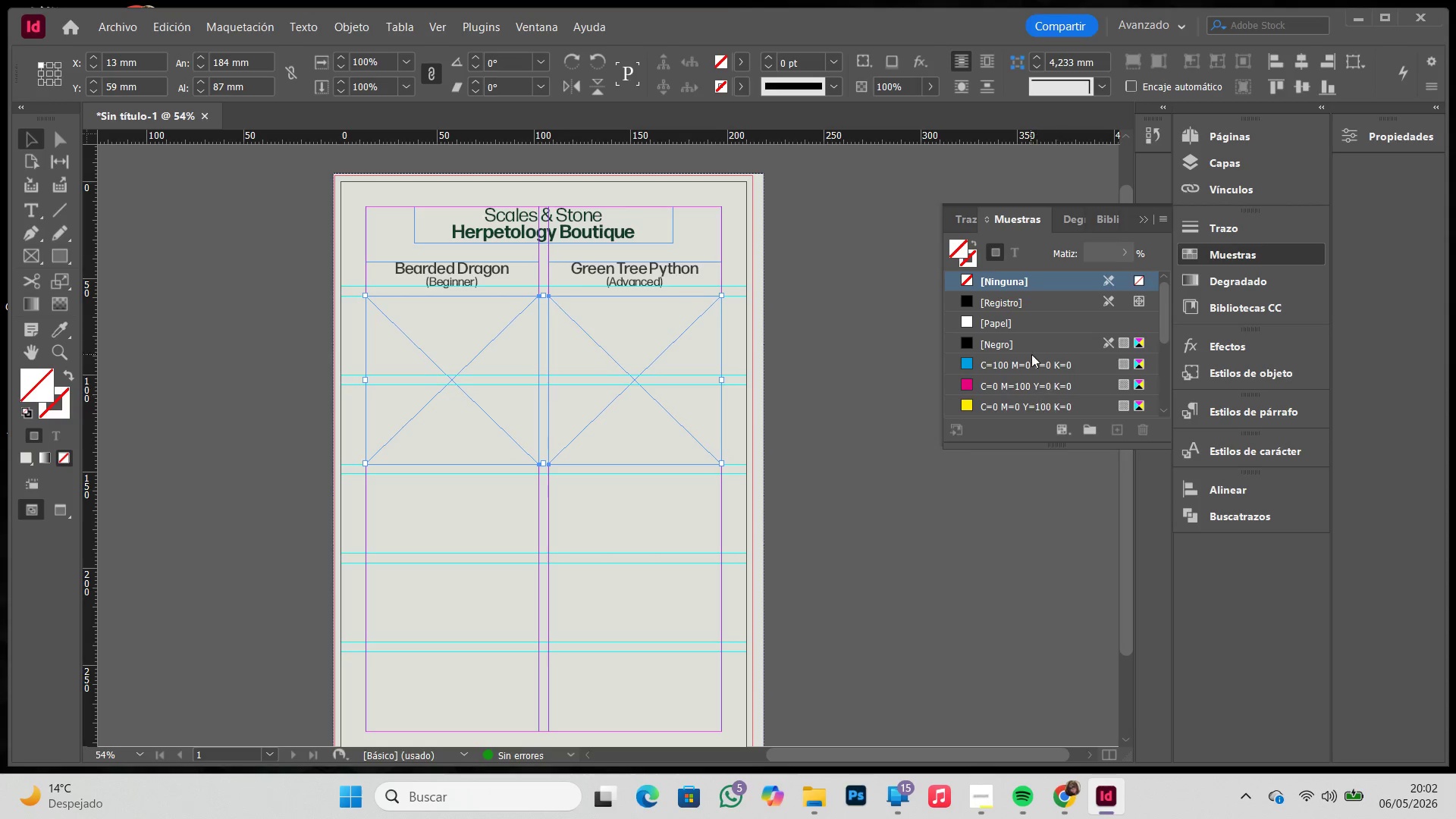 
scroll: coordinate [1026, 369], scroll_direction: down, amount: 6.0
 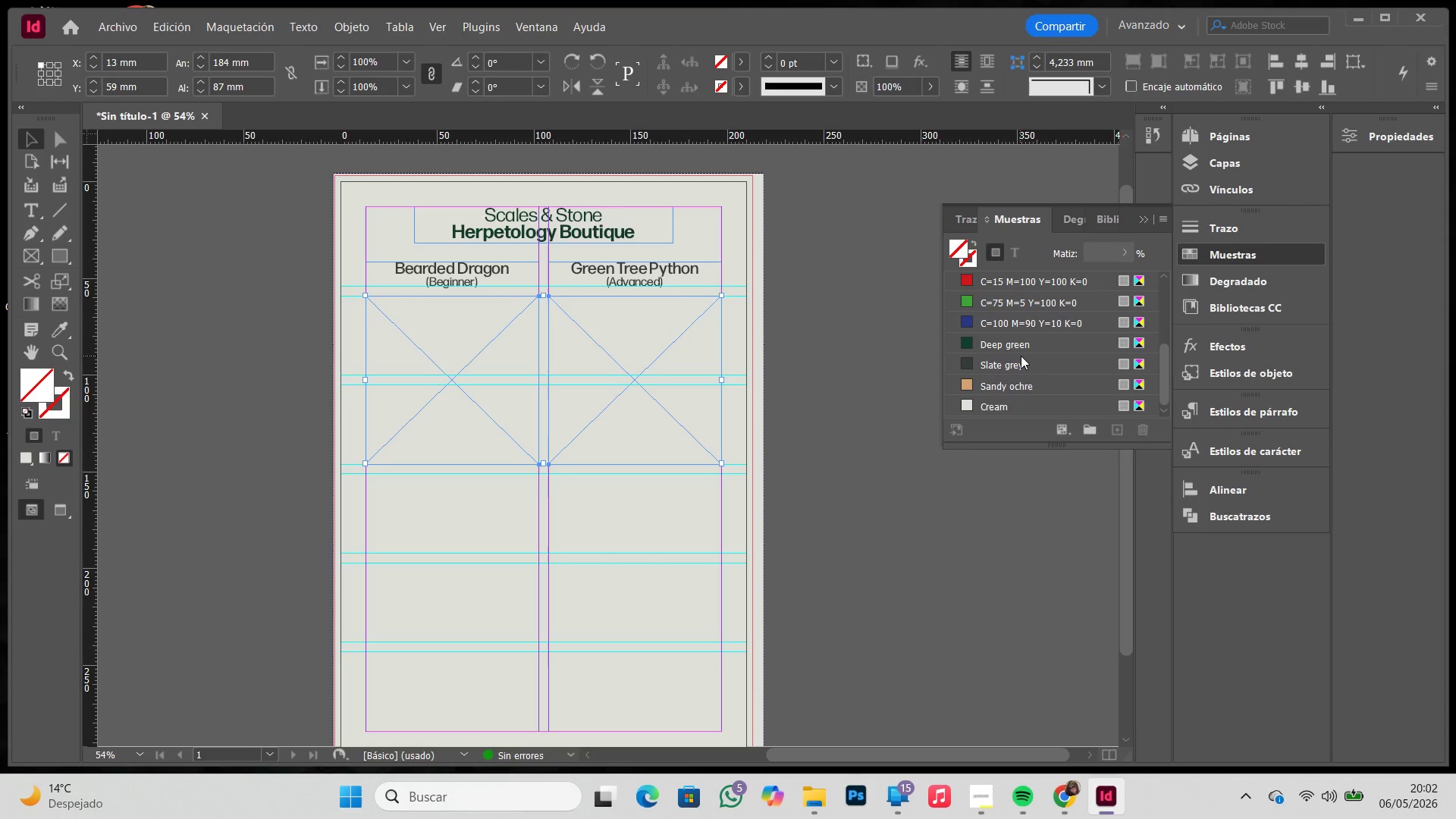 
left_click([1021, 355])
 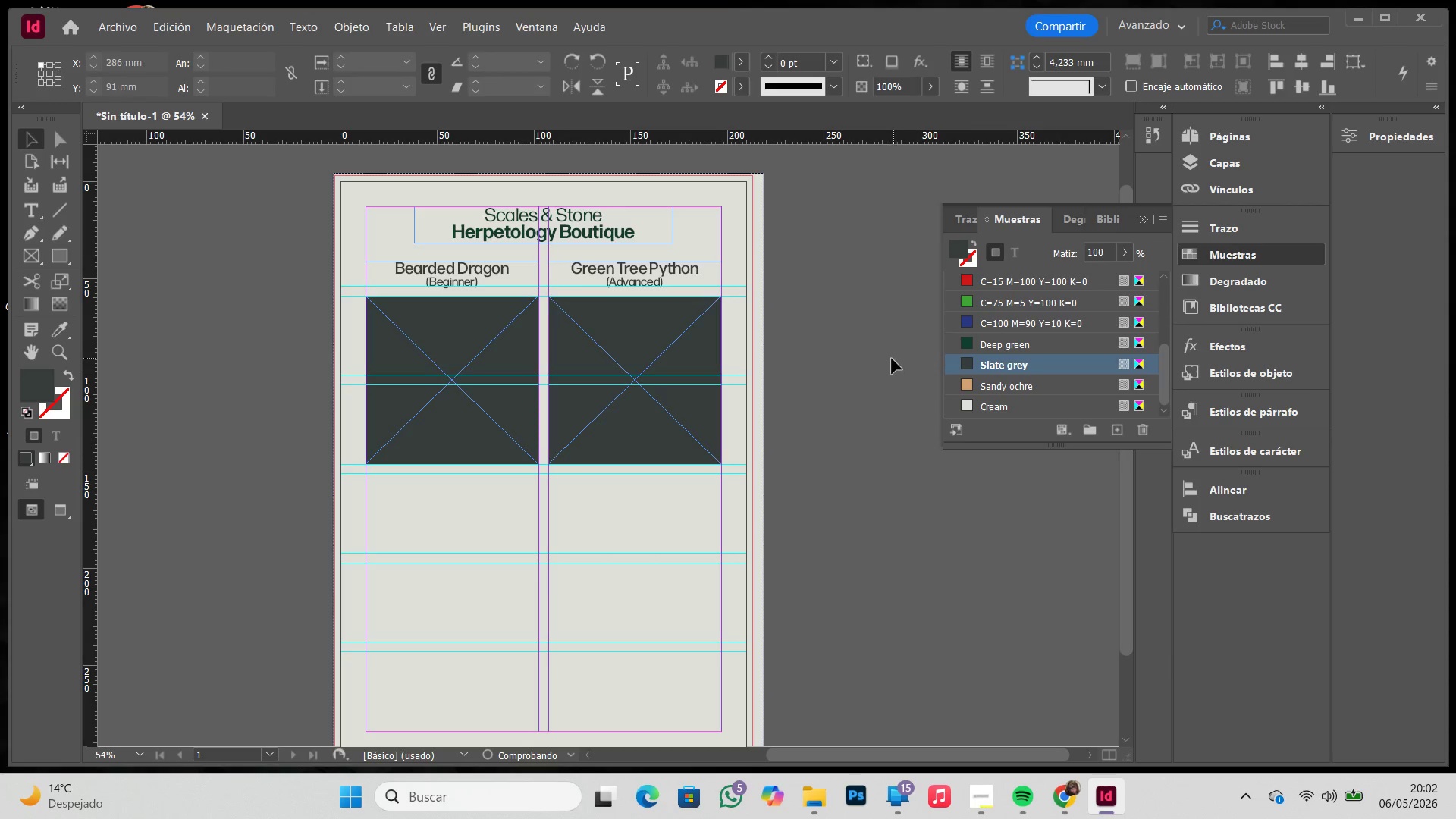 
double_click([891, 359])
 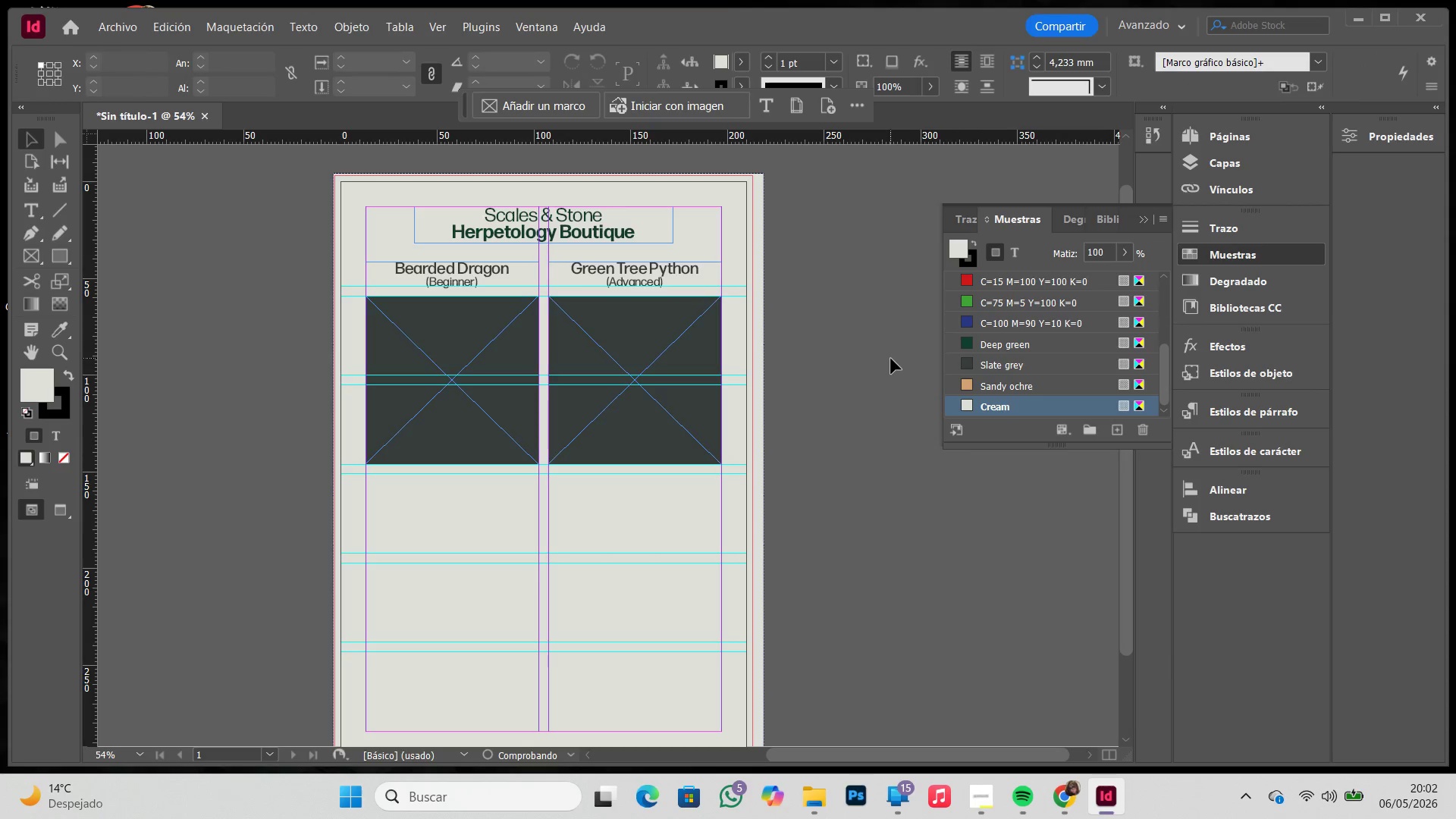 
key(W)
 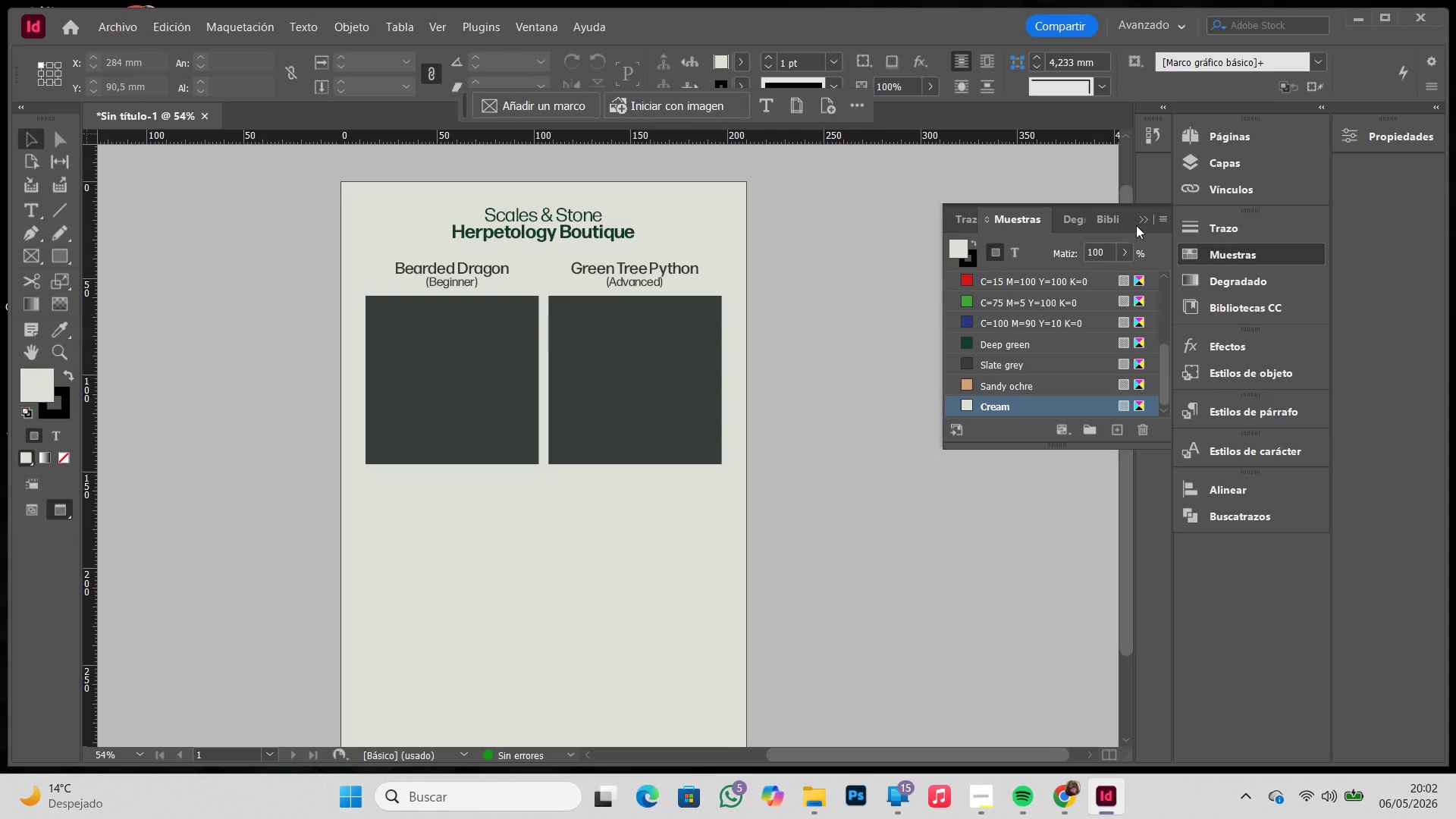 
key(W)
 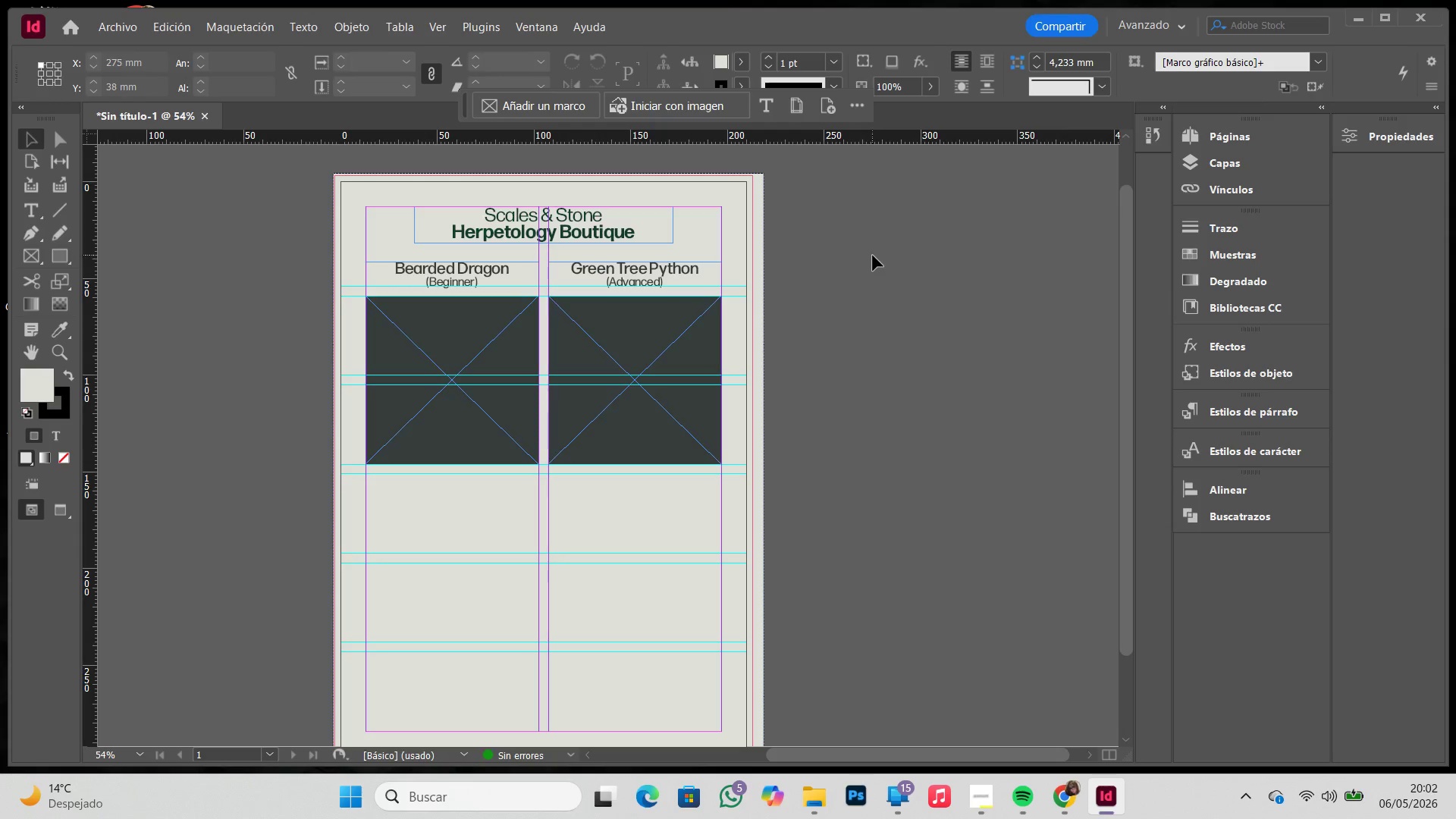 
left_click([873, 255])
 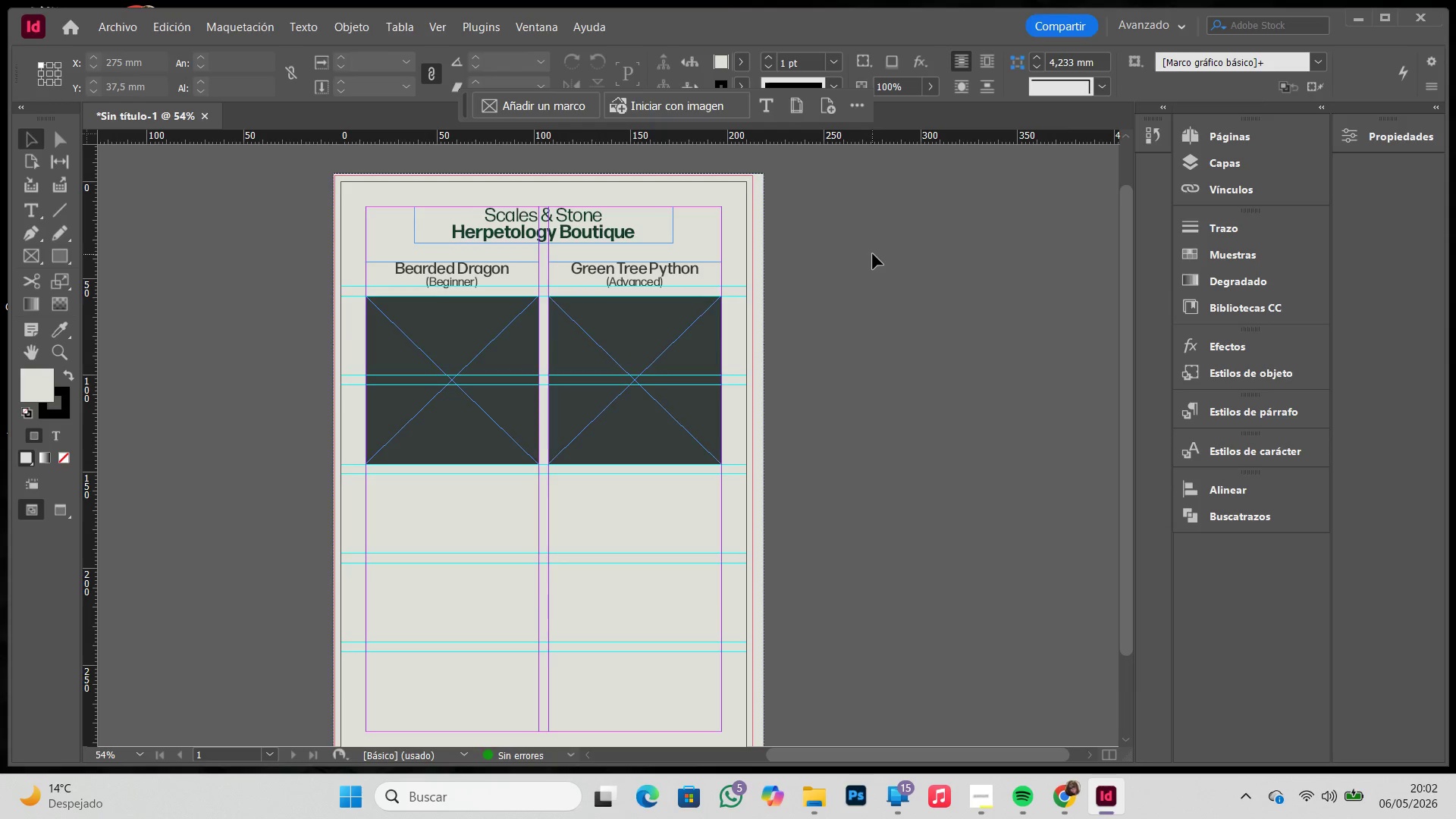 
scroll: coordinate [873, 254], scroll_direction: down, amount: 2.0
 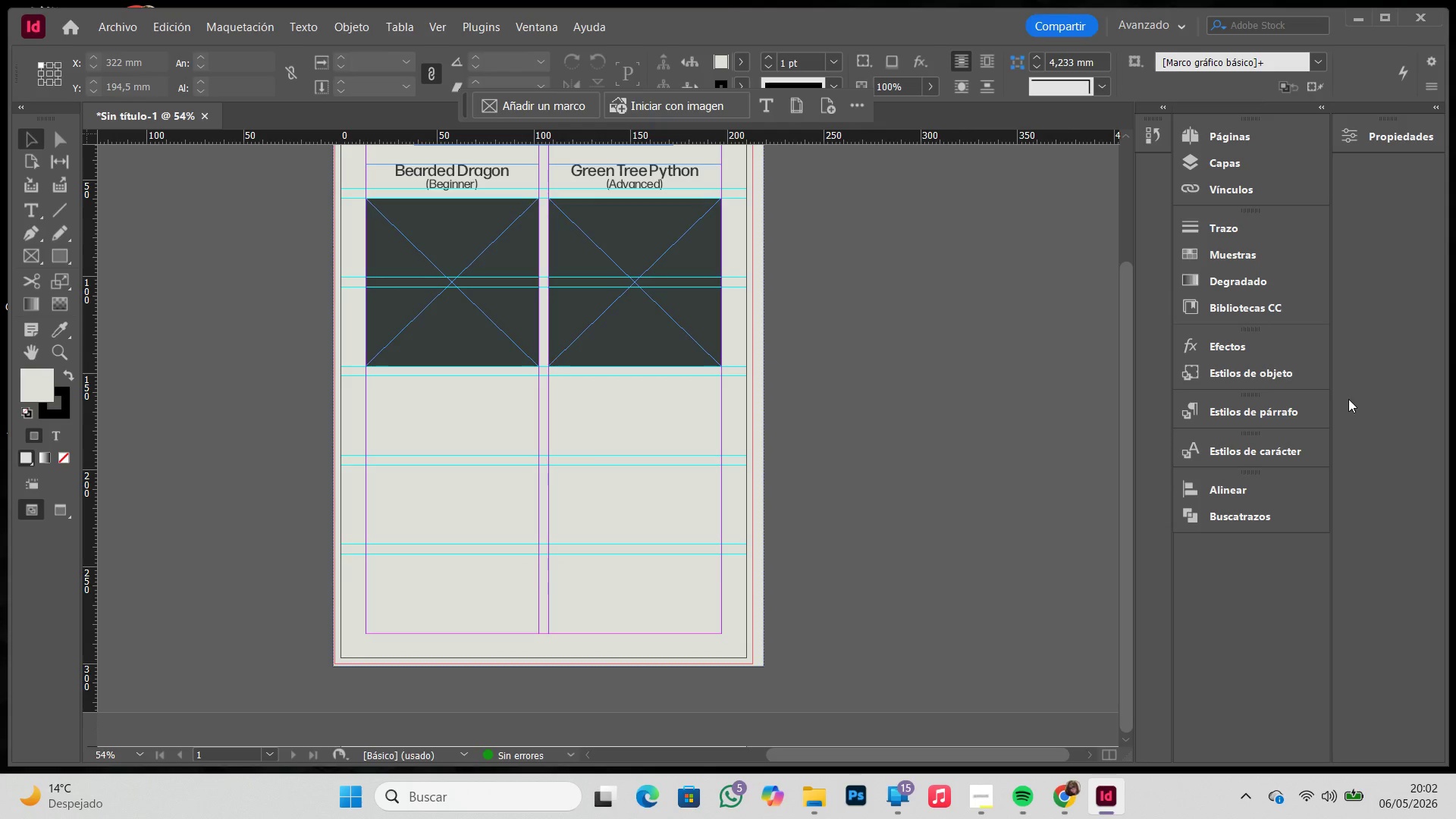 
left_click([1292, 418])
 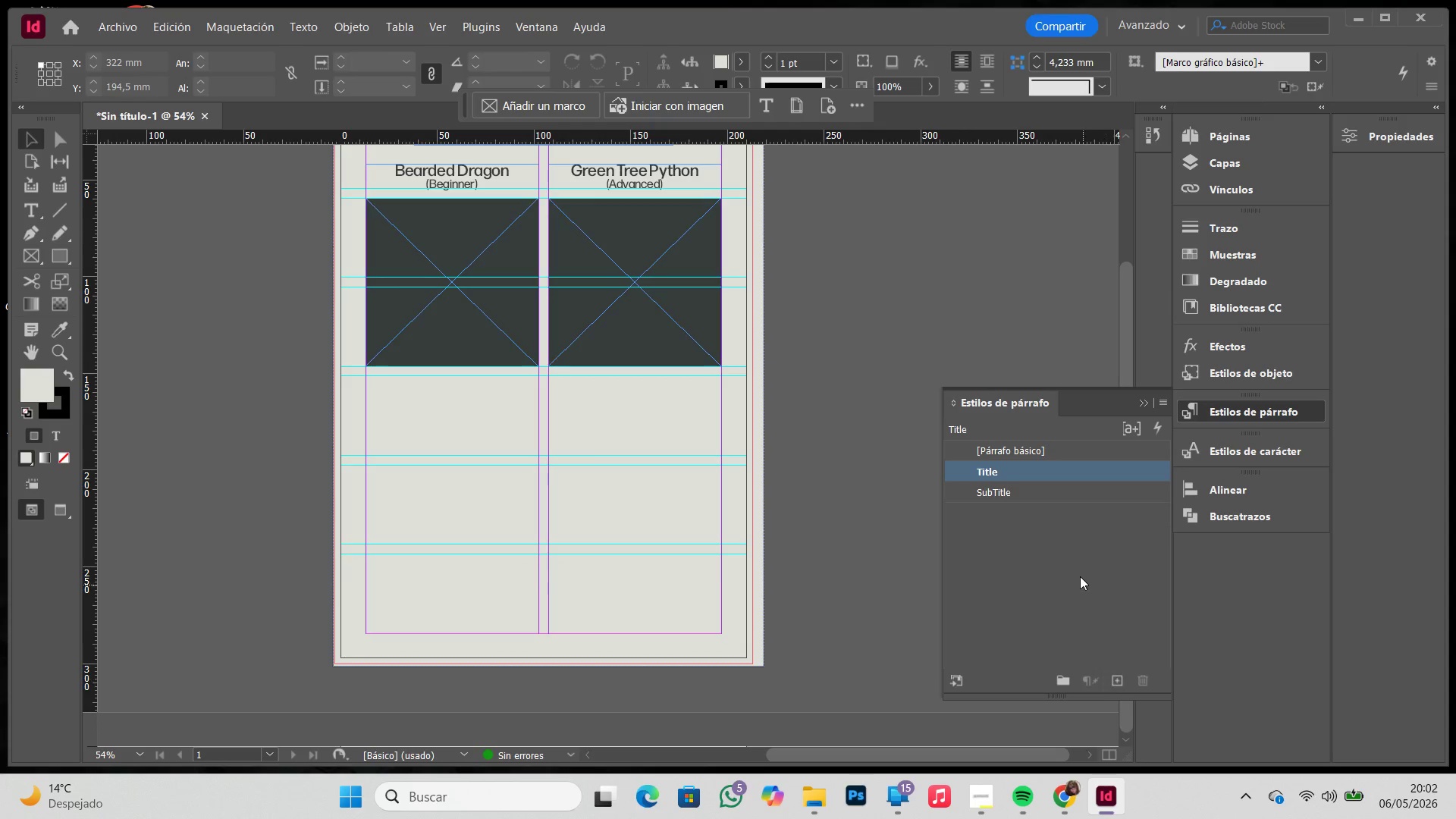 
left_click([1074, 488])
 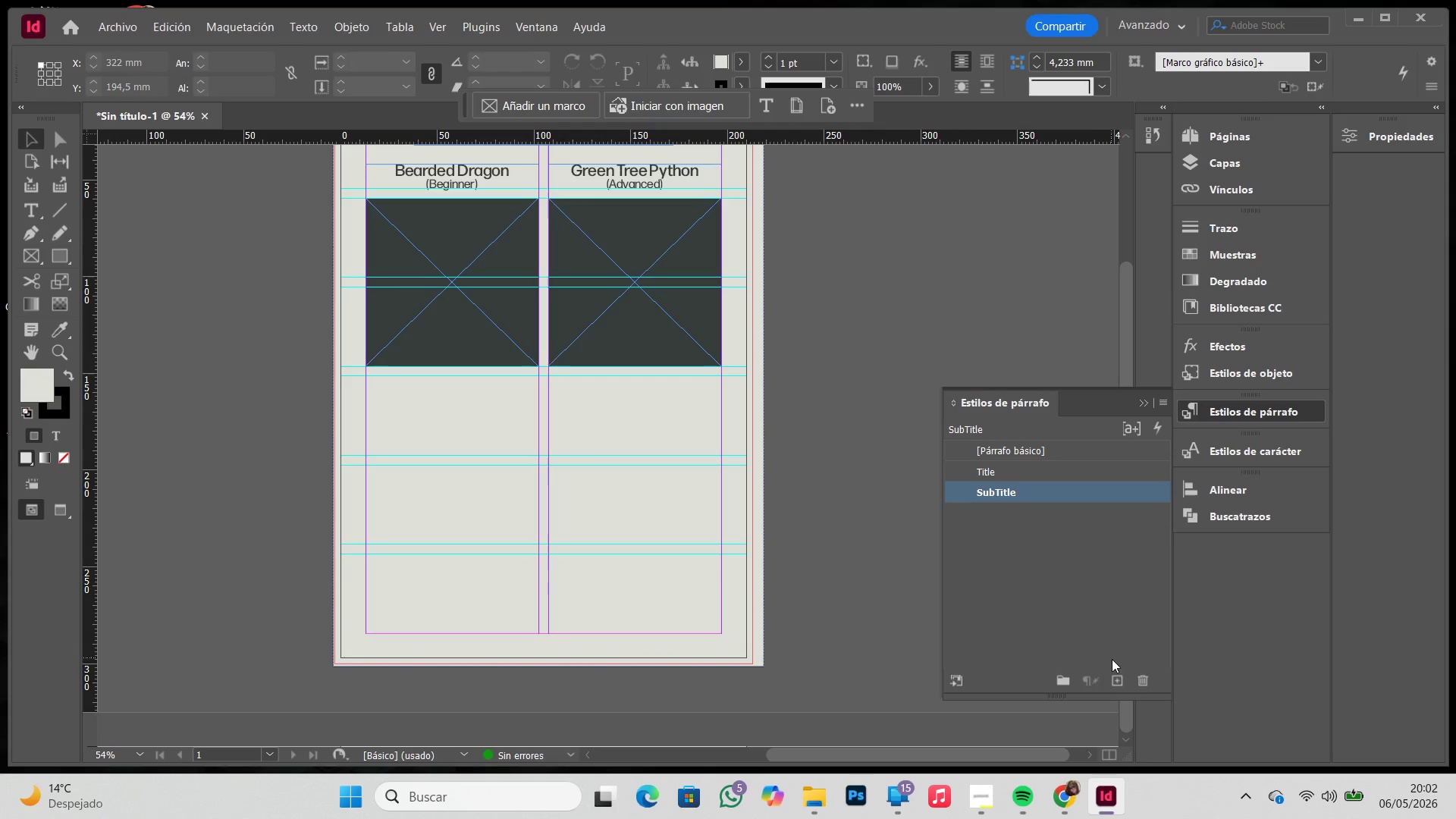 
left_click_drag(start_coordinate=[1112, 664], to_coordinate=[1112, 673])
 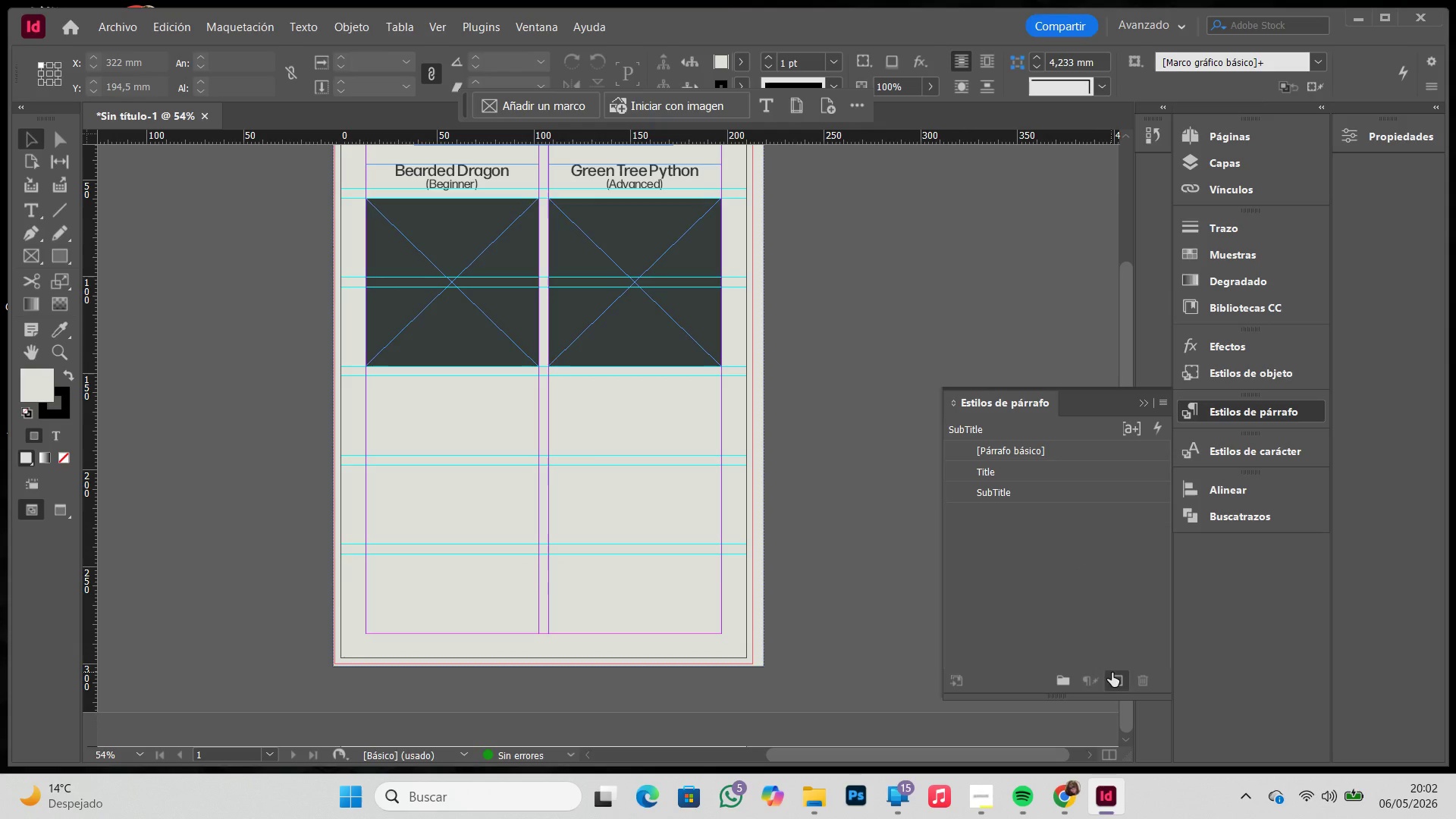 
left_click([1112, 673])
 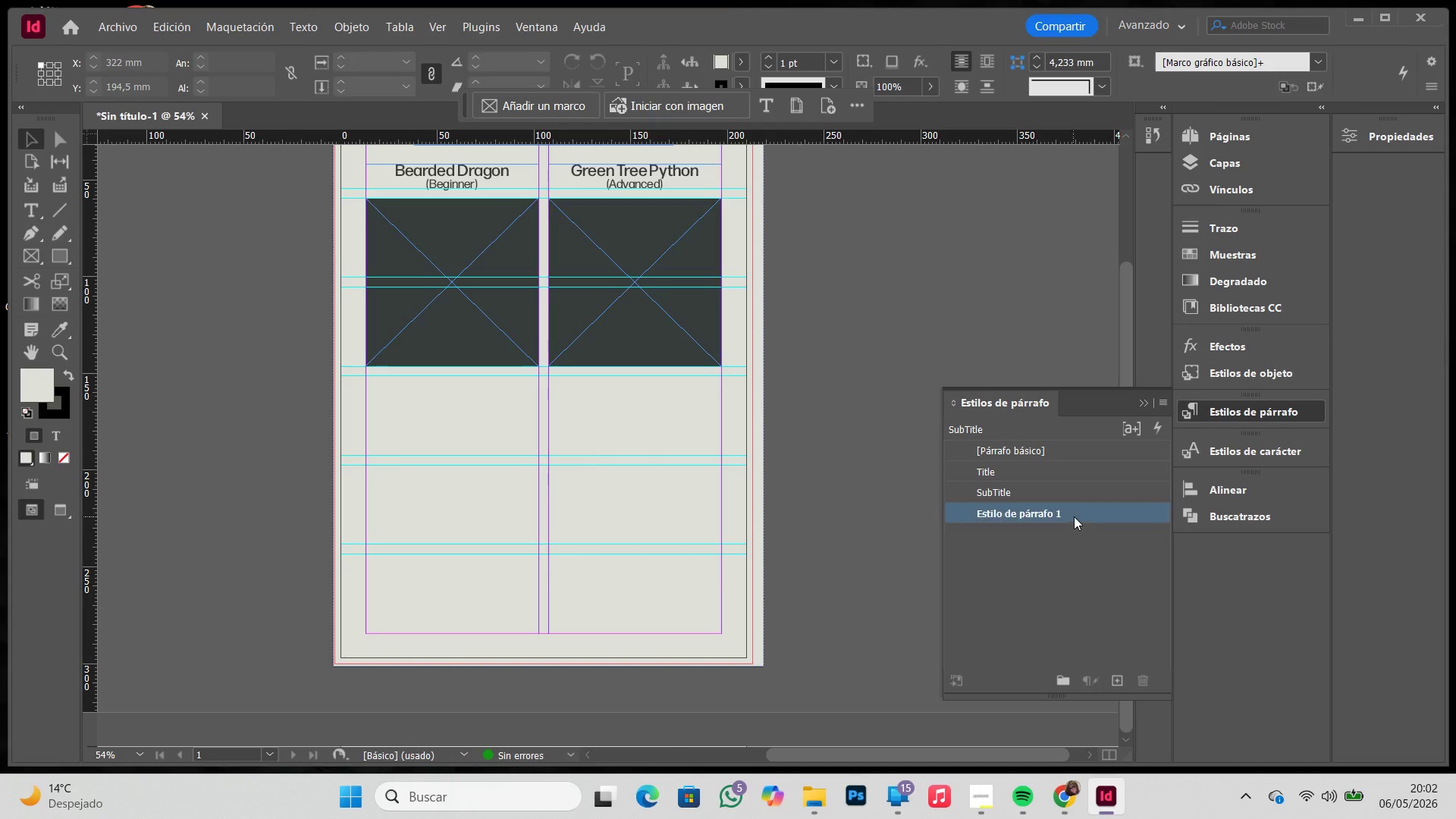 
double_click([1074, 516])
 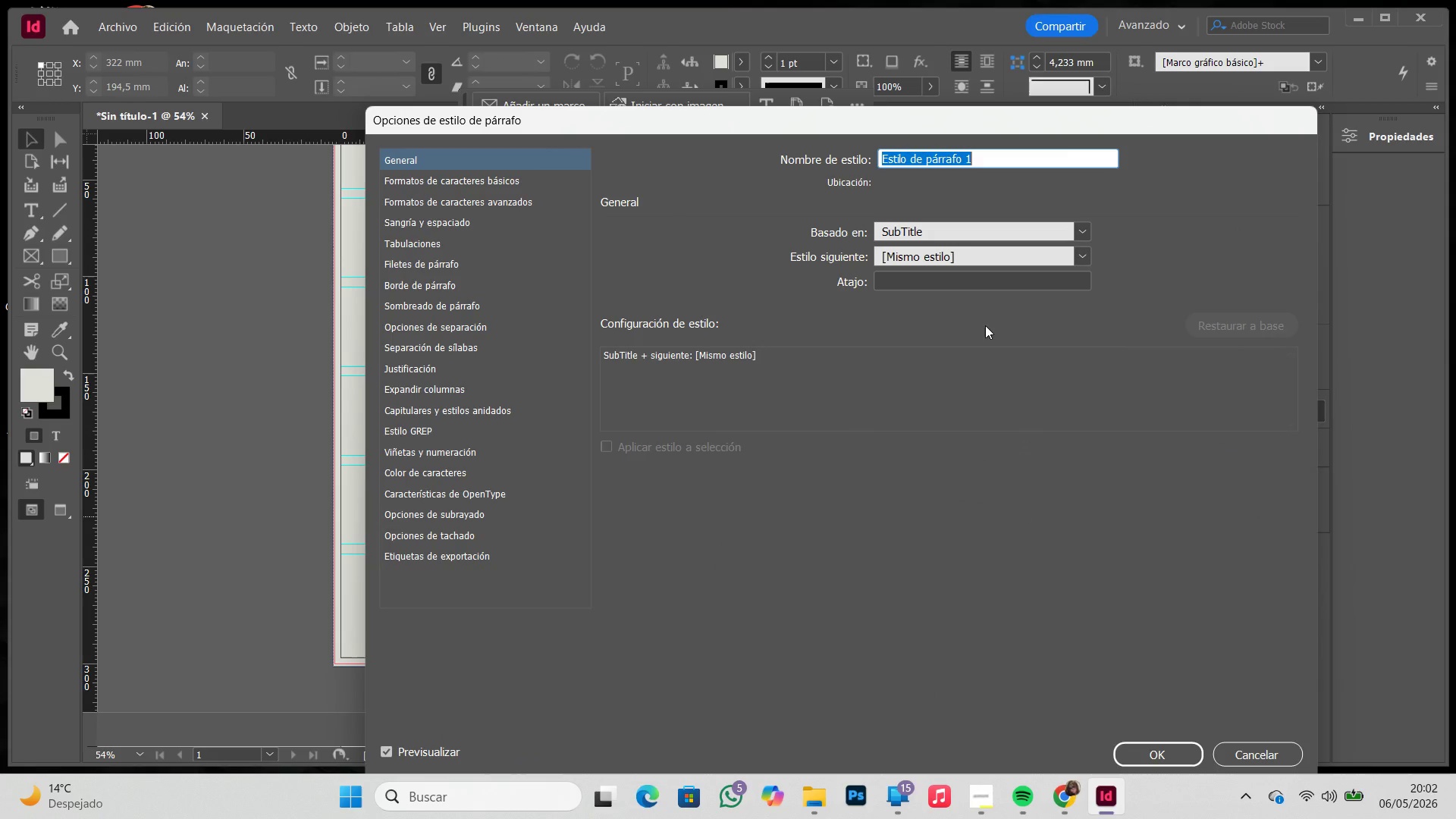 
type(Bos)
key(Backspace)
type(dy)
 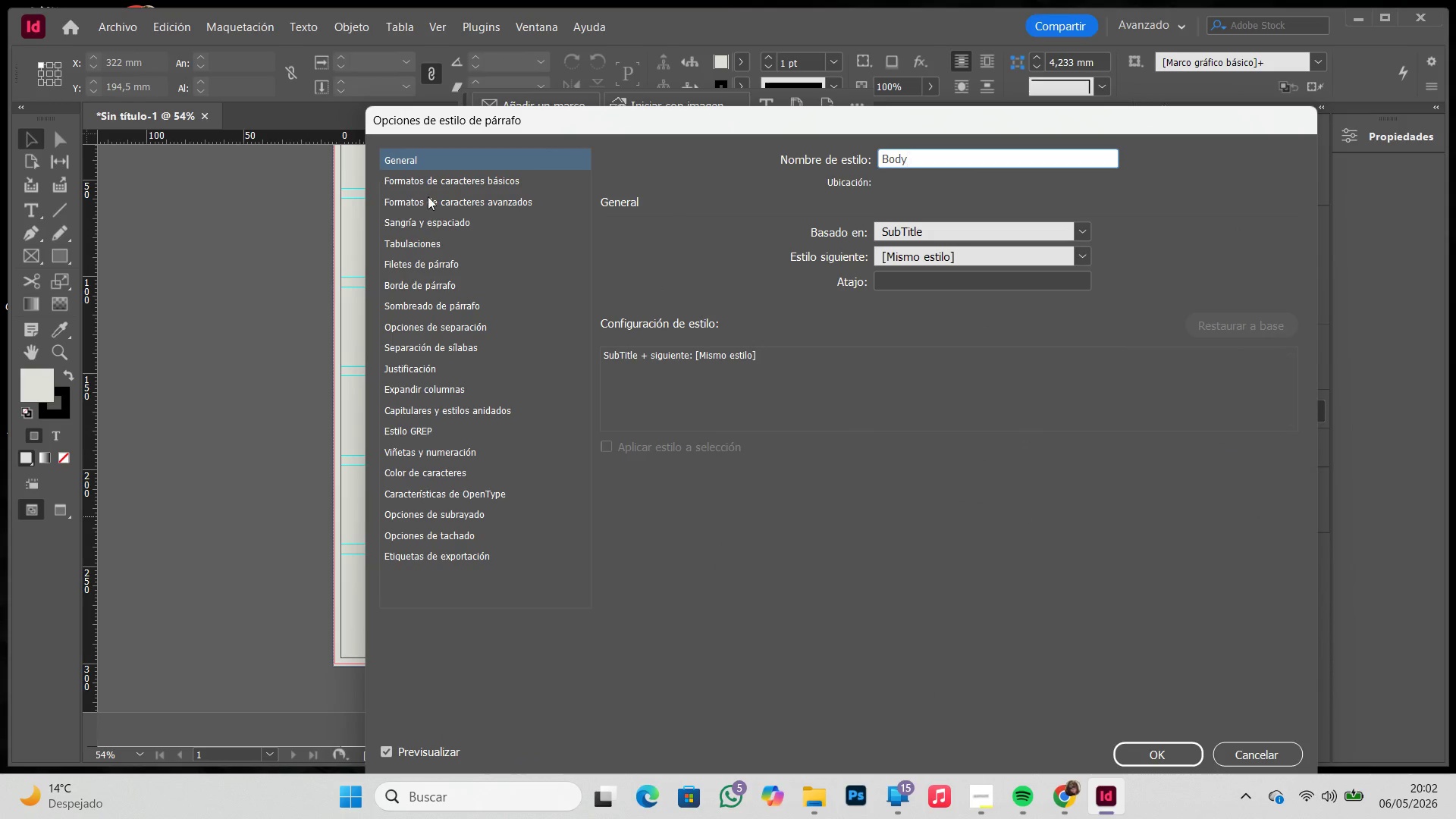 
double_click([431, 190])
 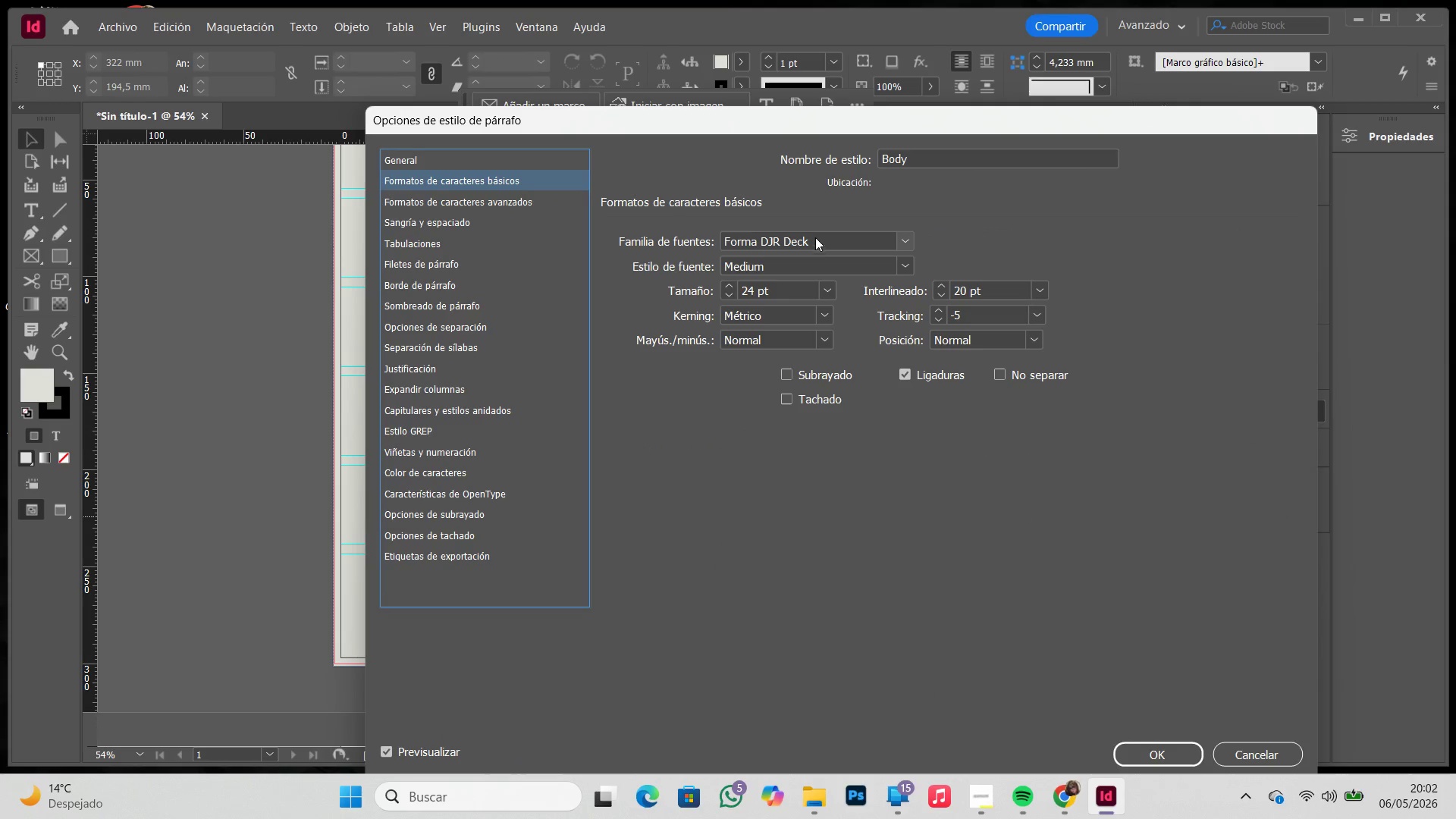 
double_click([816, 233])
 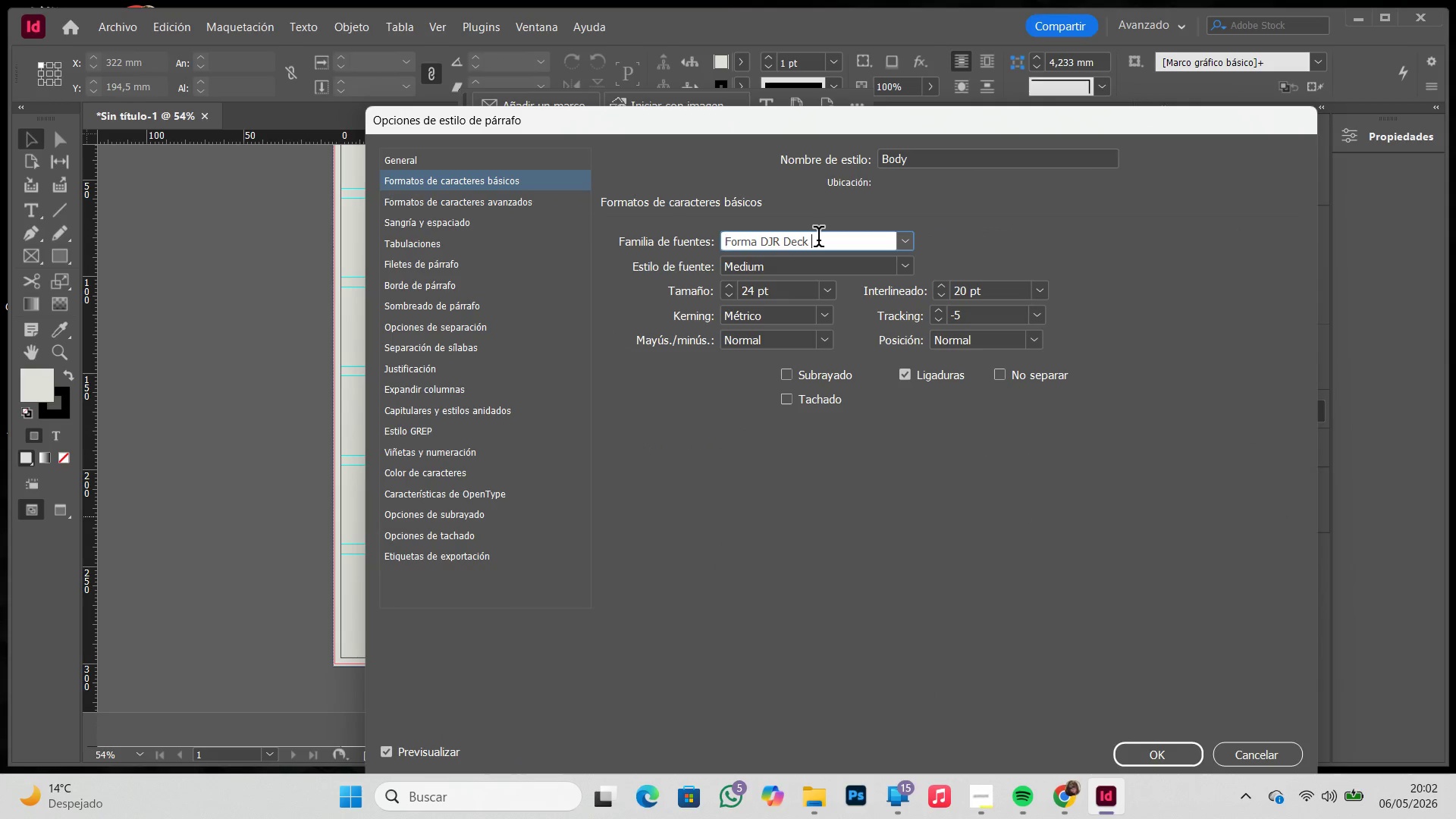 
left_click_drag(start_coordinate=[818, 240], to_coordinate=[630, 241])
 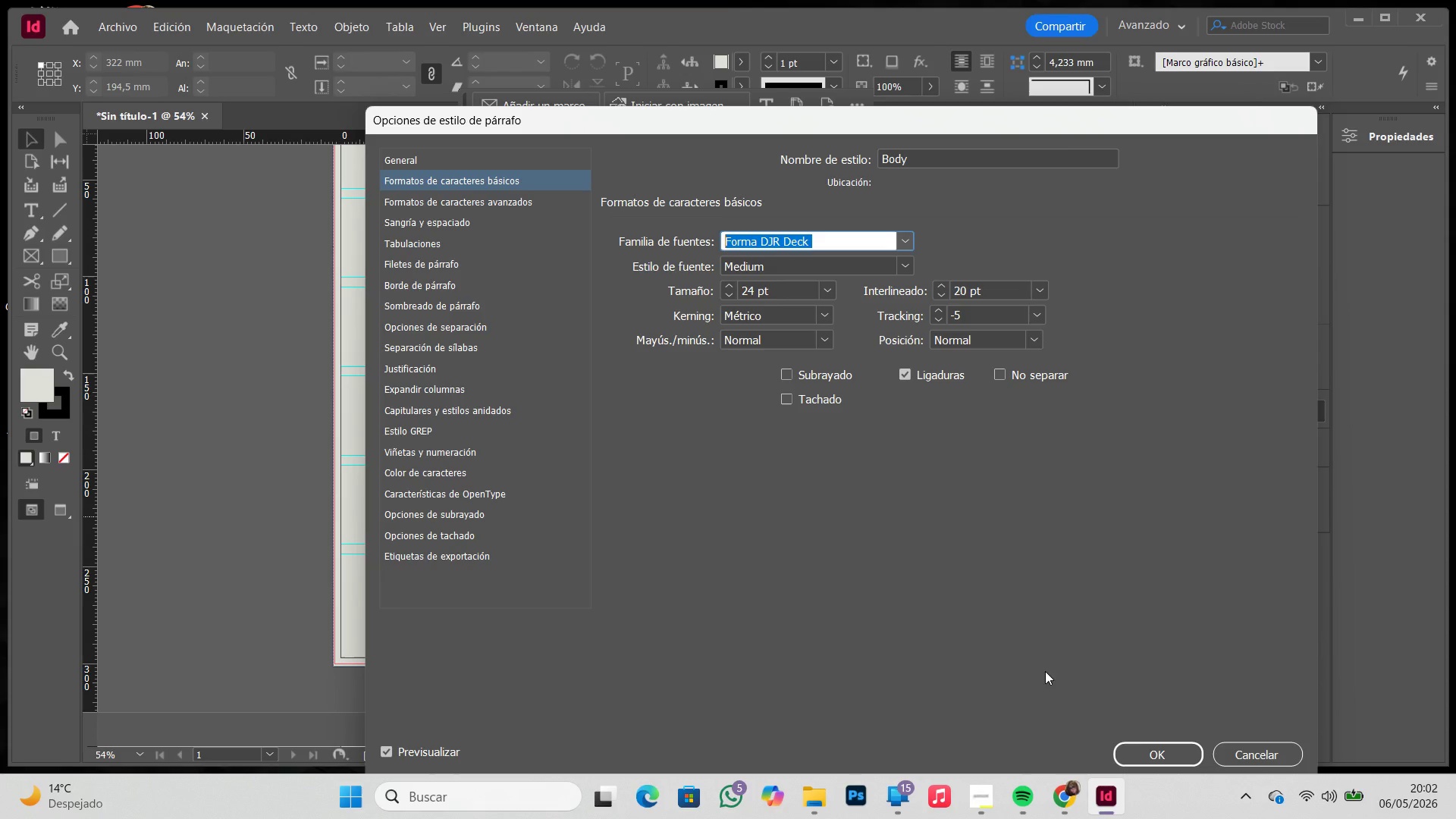 
left_click([993, 789])